 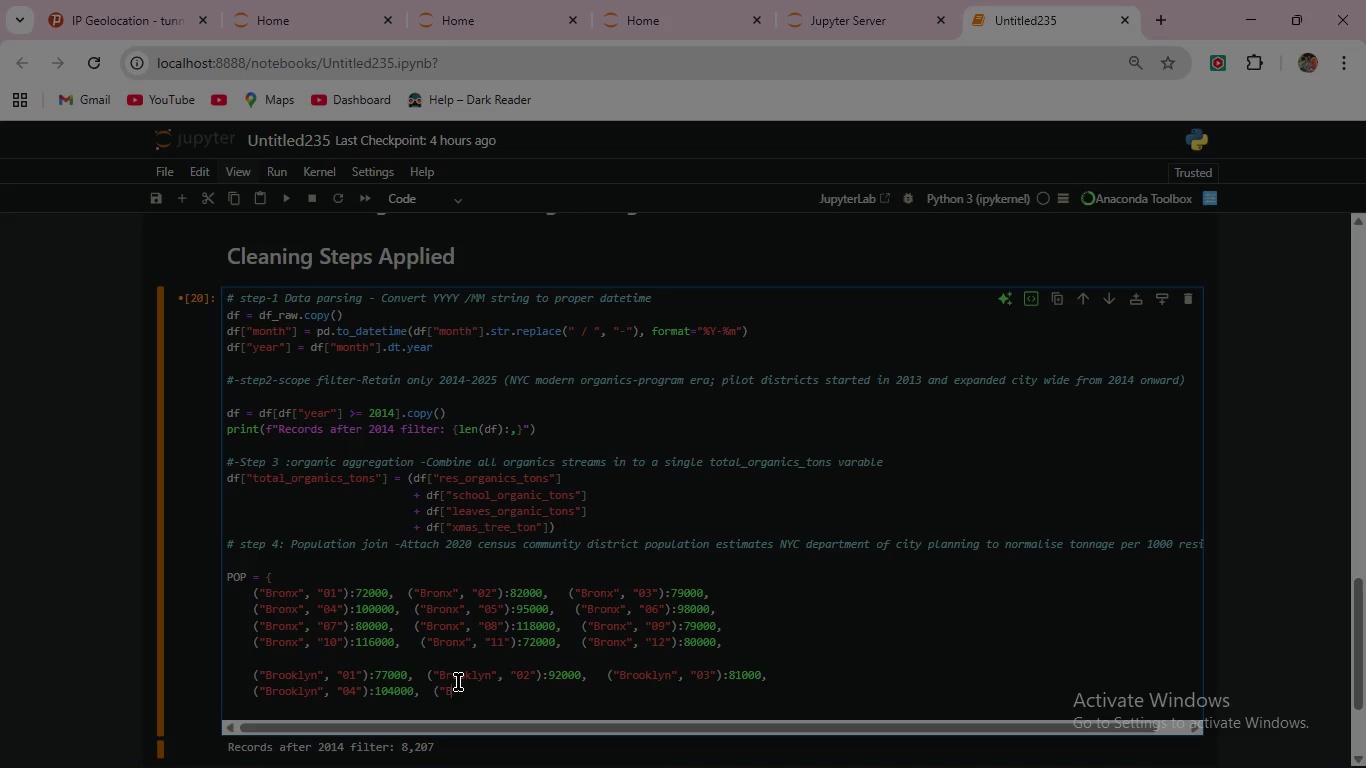 
type(rooklyn)
 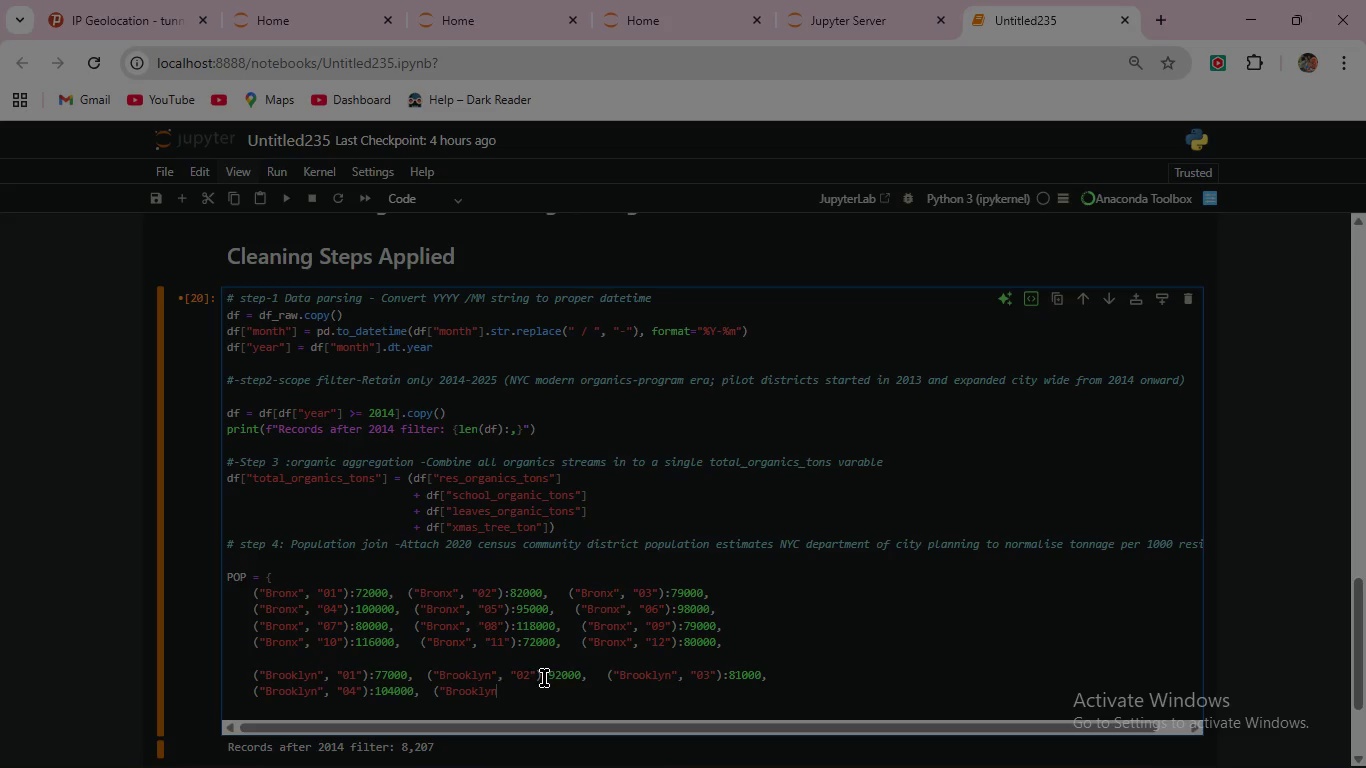 
hold_key(key=ShiftRight, duration=1.5)
 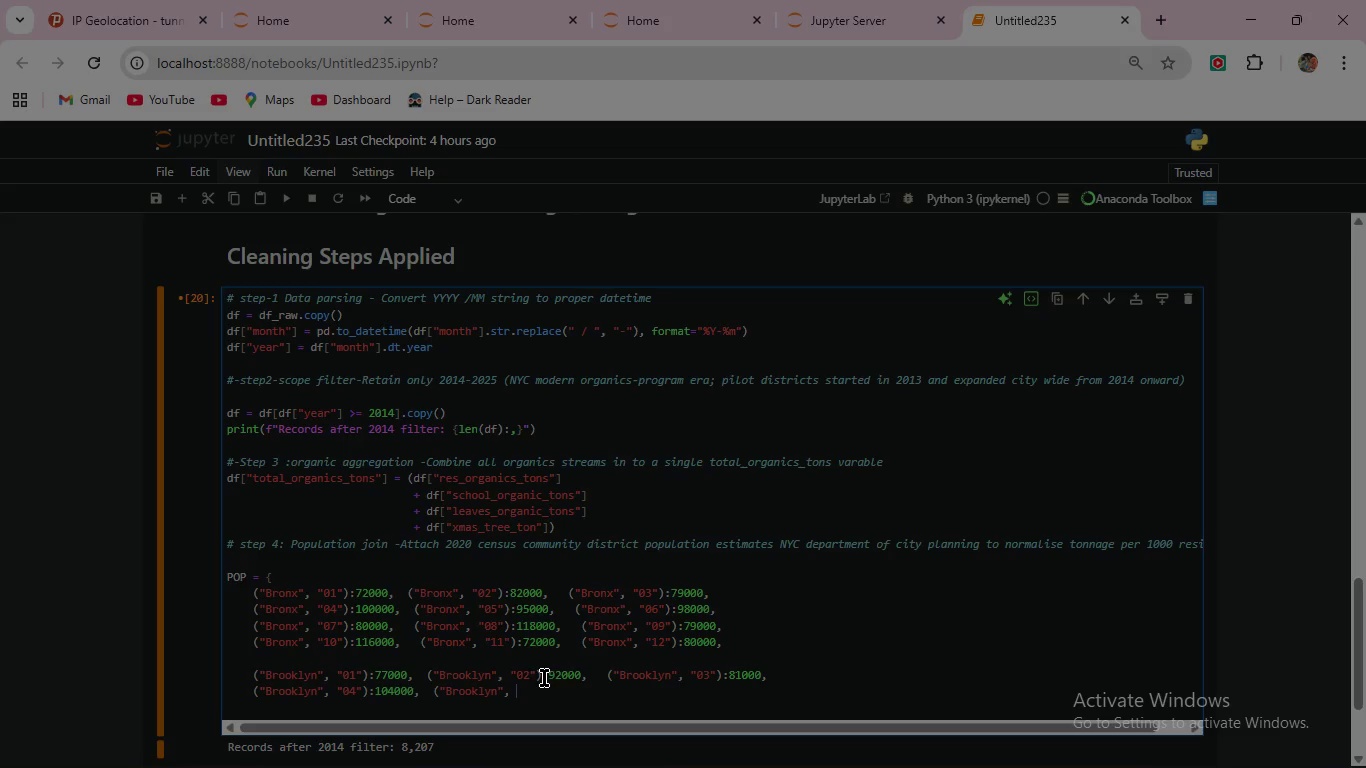 
type(", "05"))
 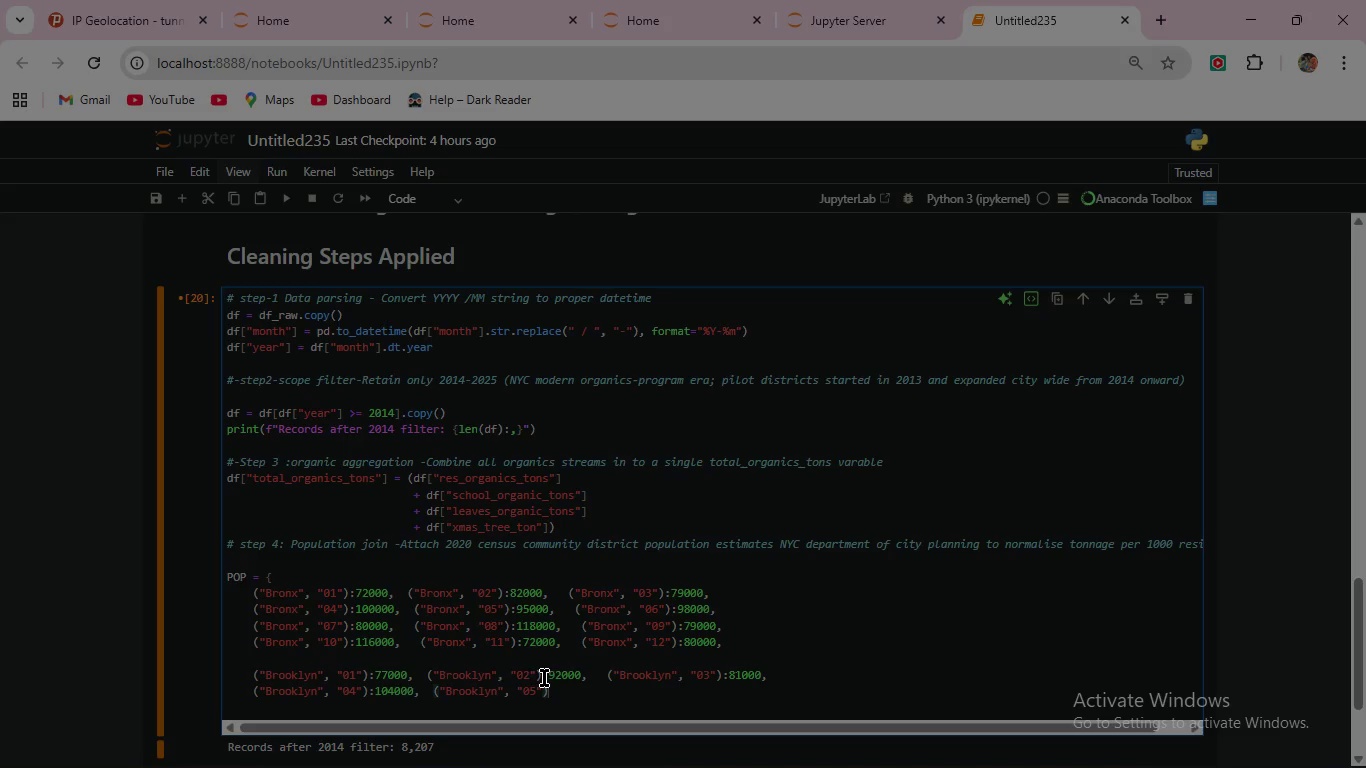 
wait(10.95)
 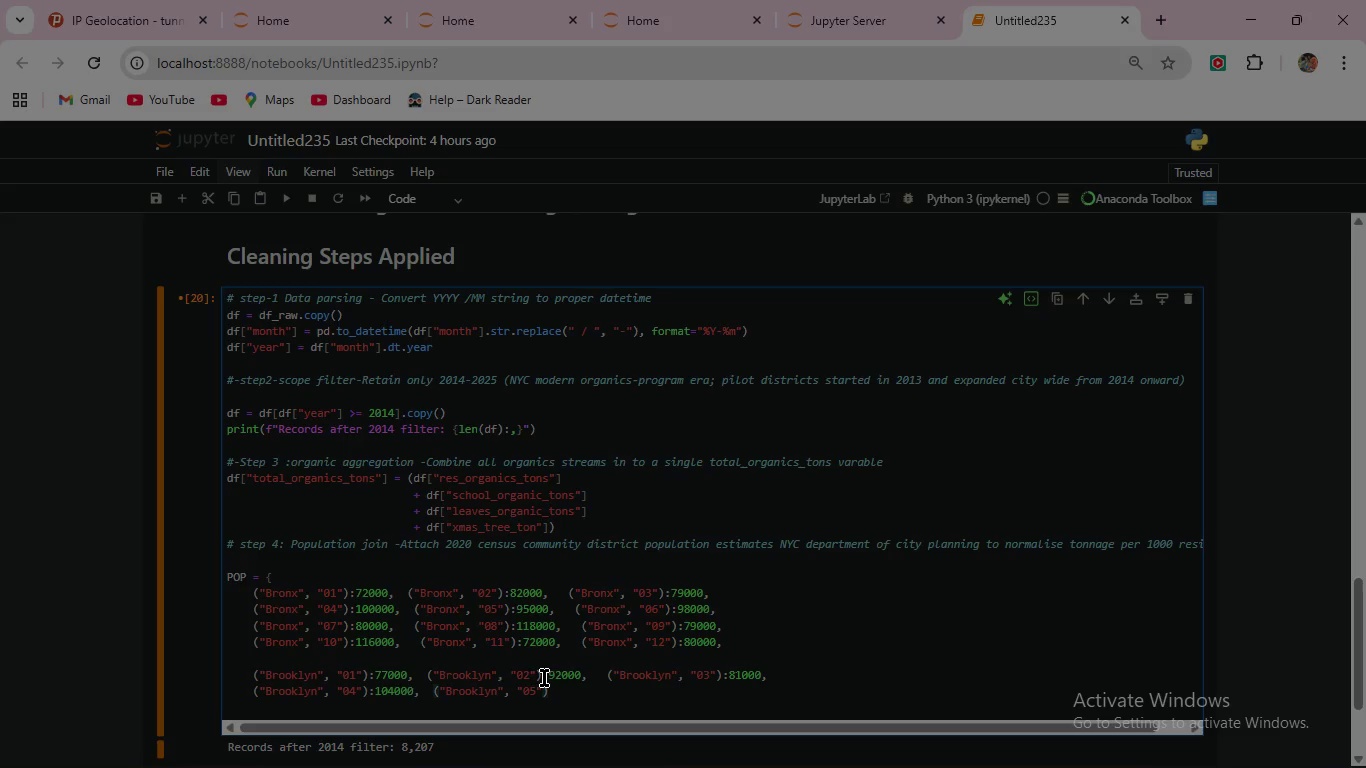 
key(Shift+Semicolon)
 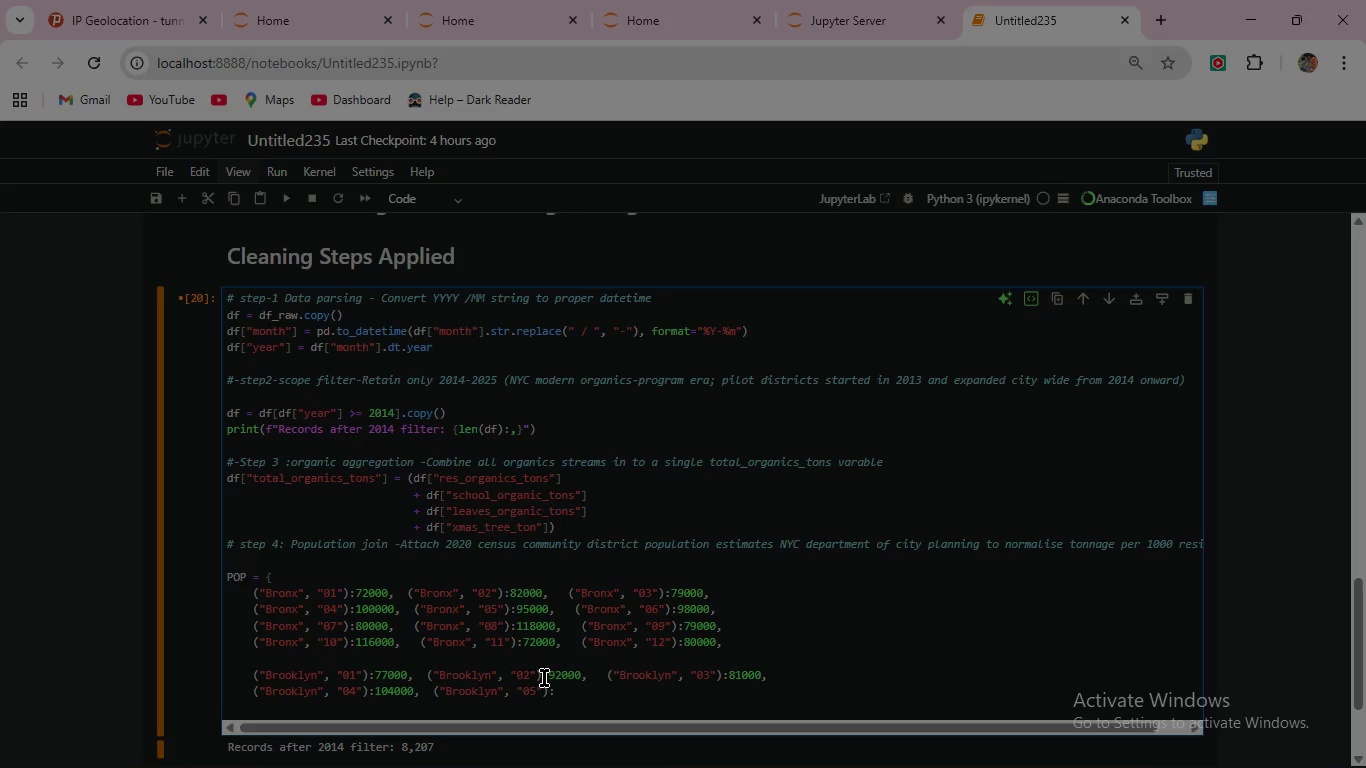 
type(110000,  (")
 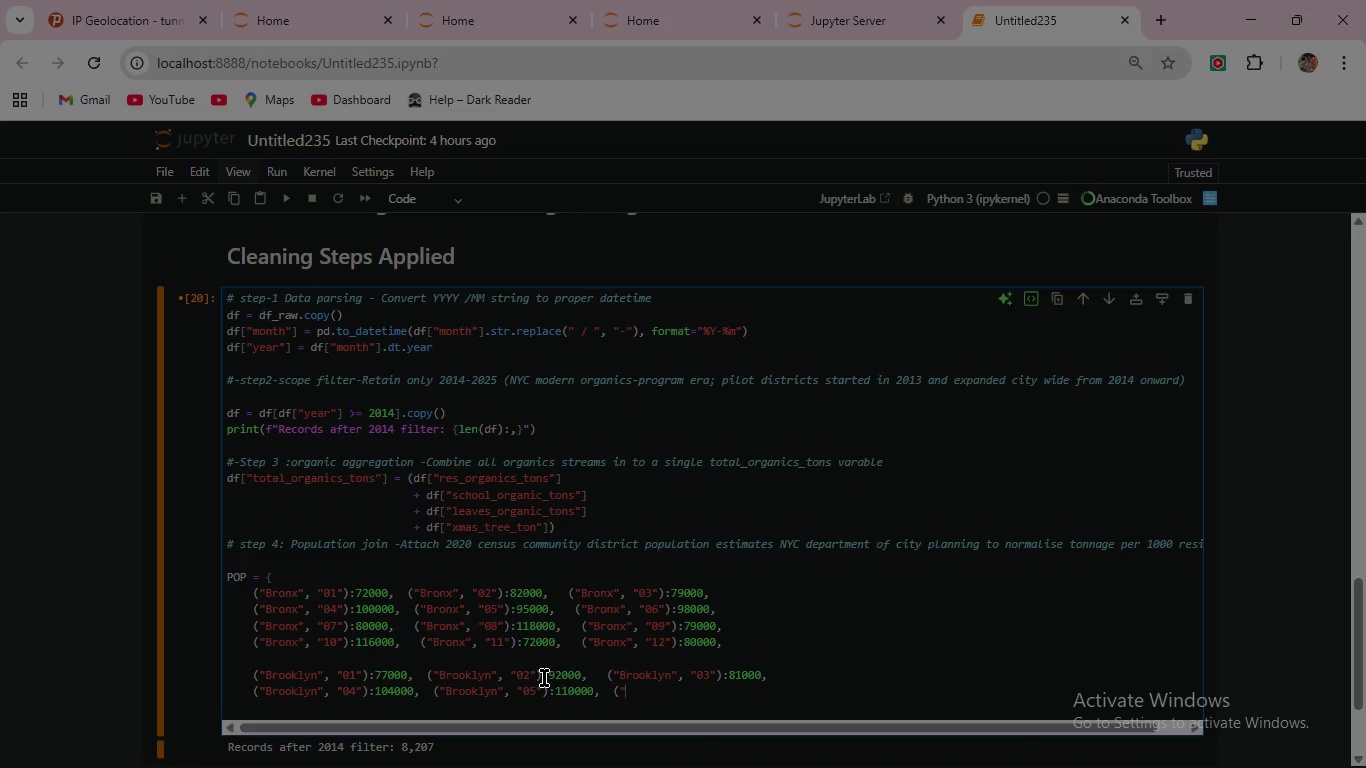 
type(Brooklyn")
 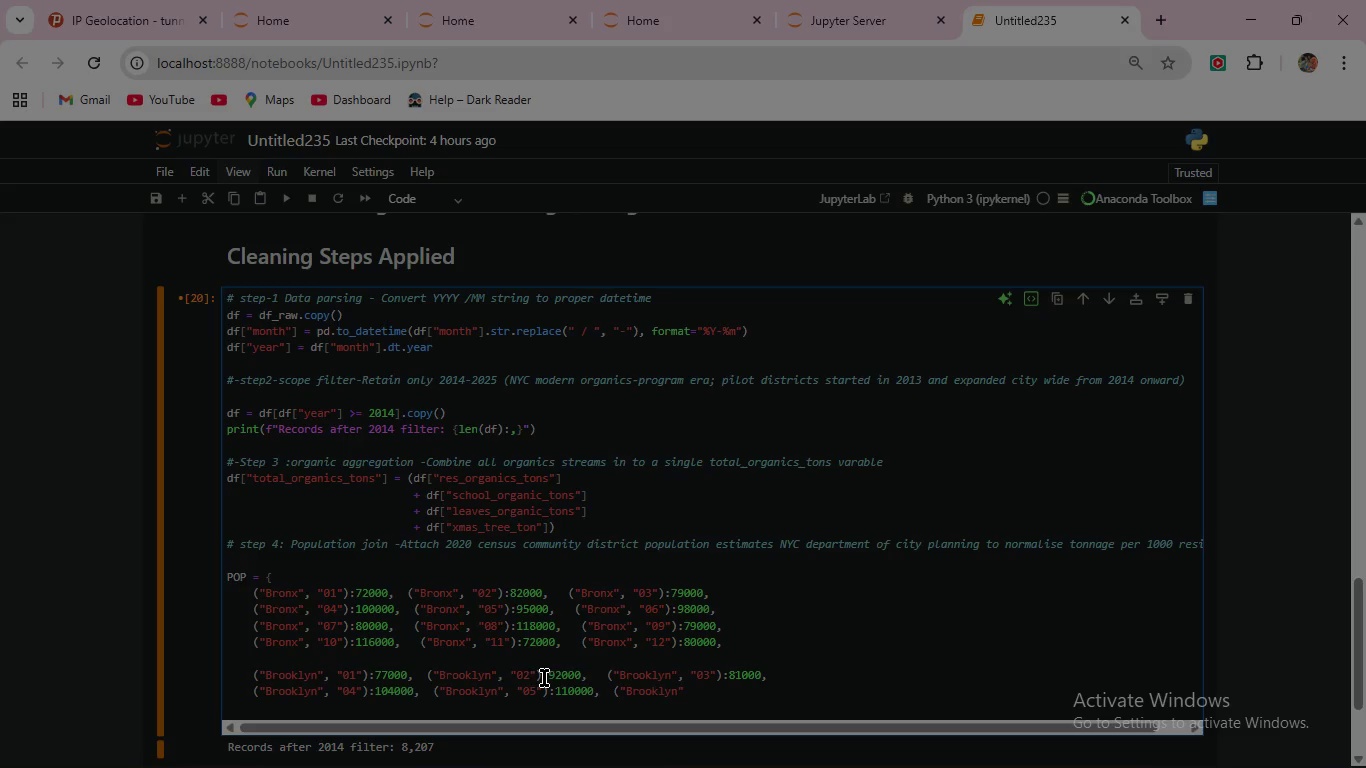 
type(, "06"):107000,)
 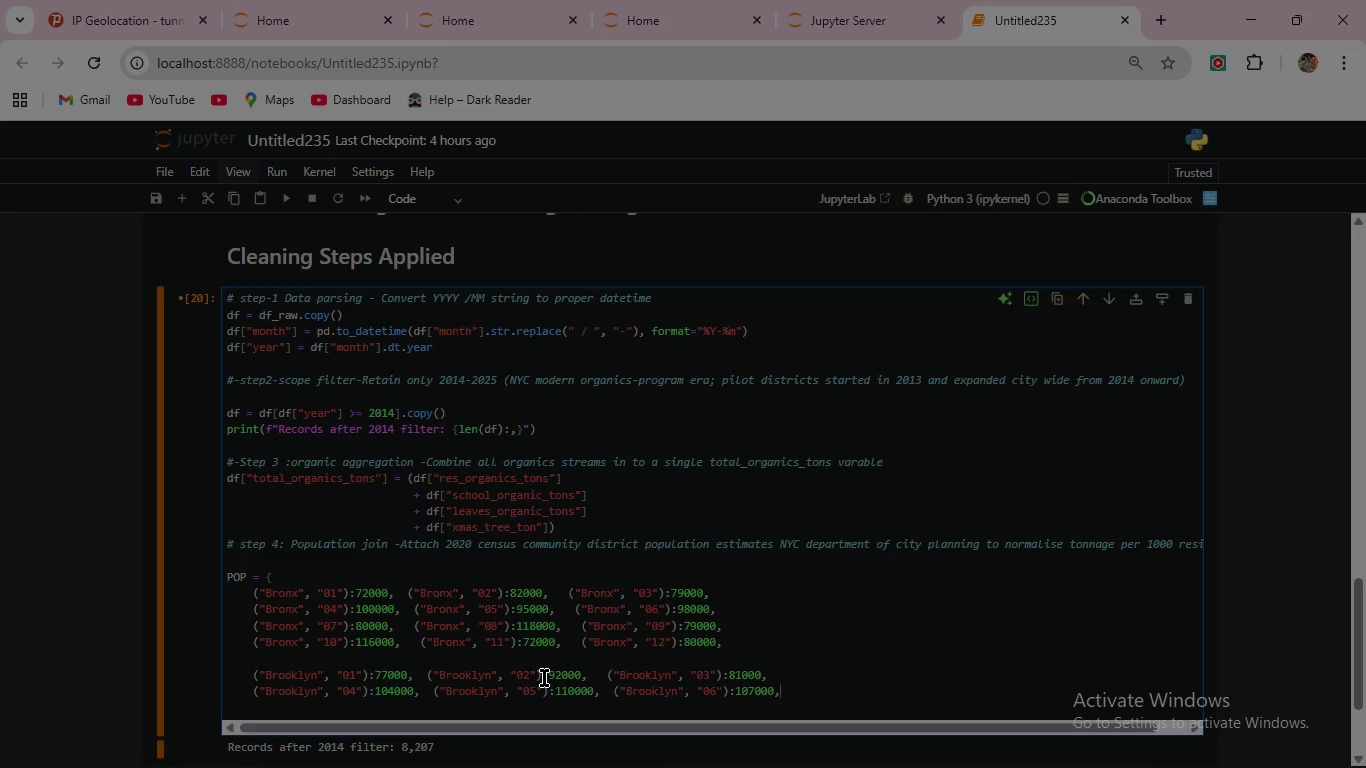 
wait(13.62)
 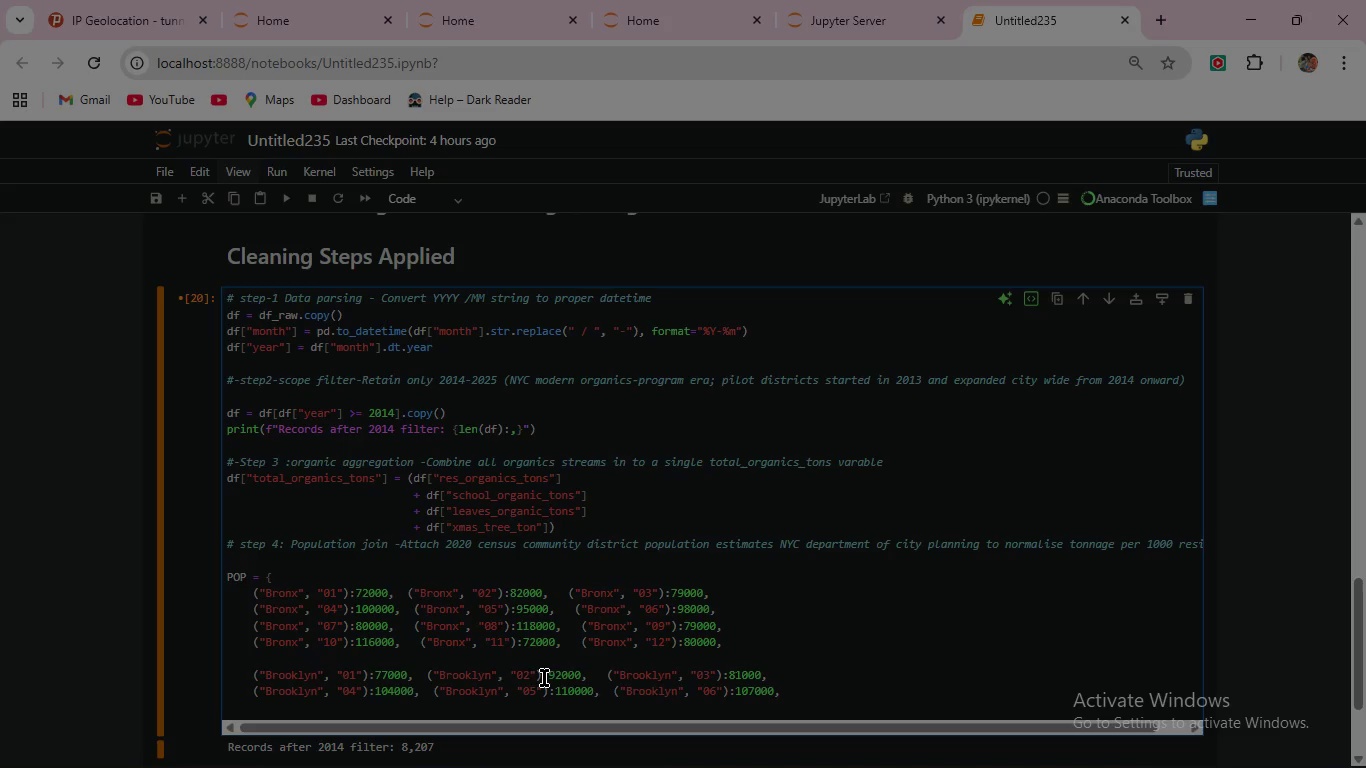 
key(Enter)
 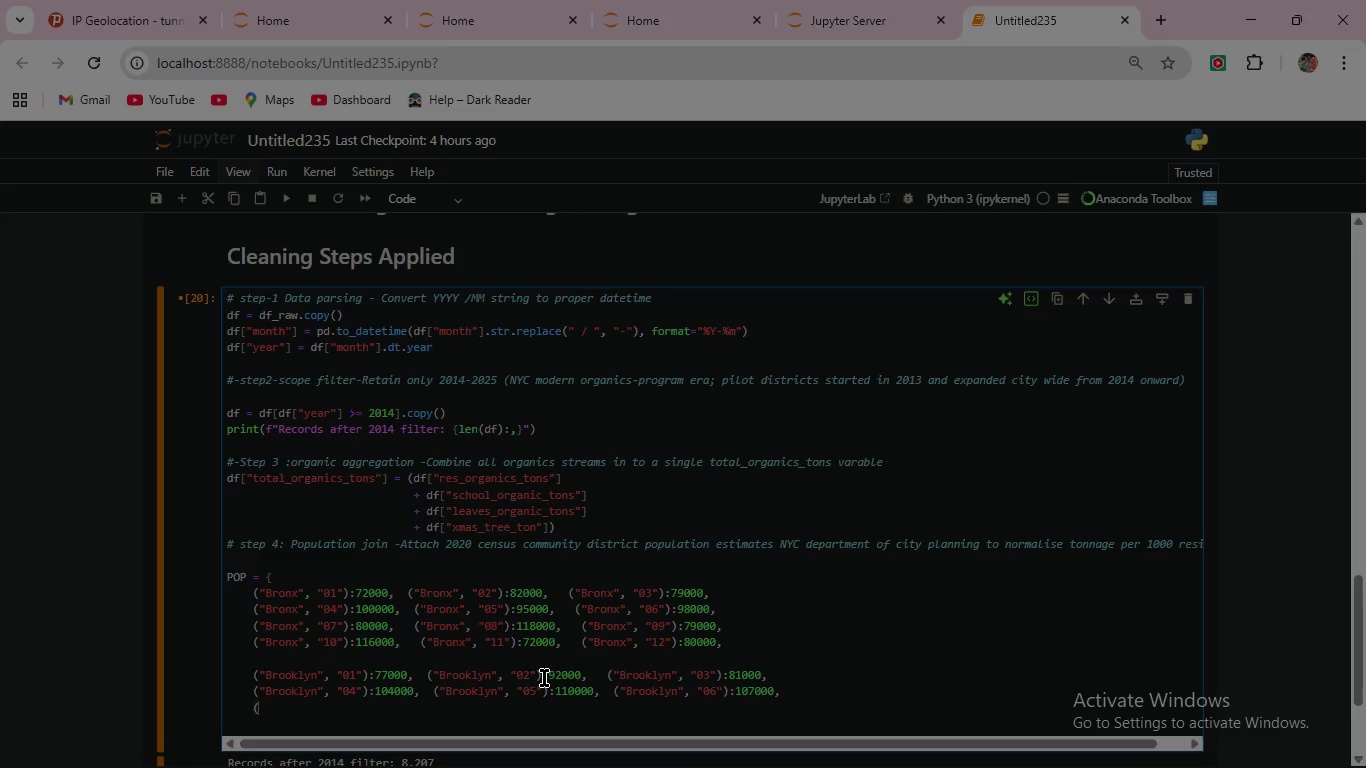 
type(("Brooklyn:)
key(Backspace)
type(",)
 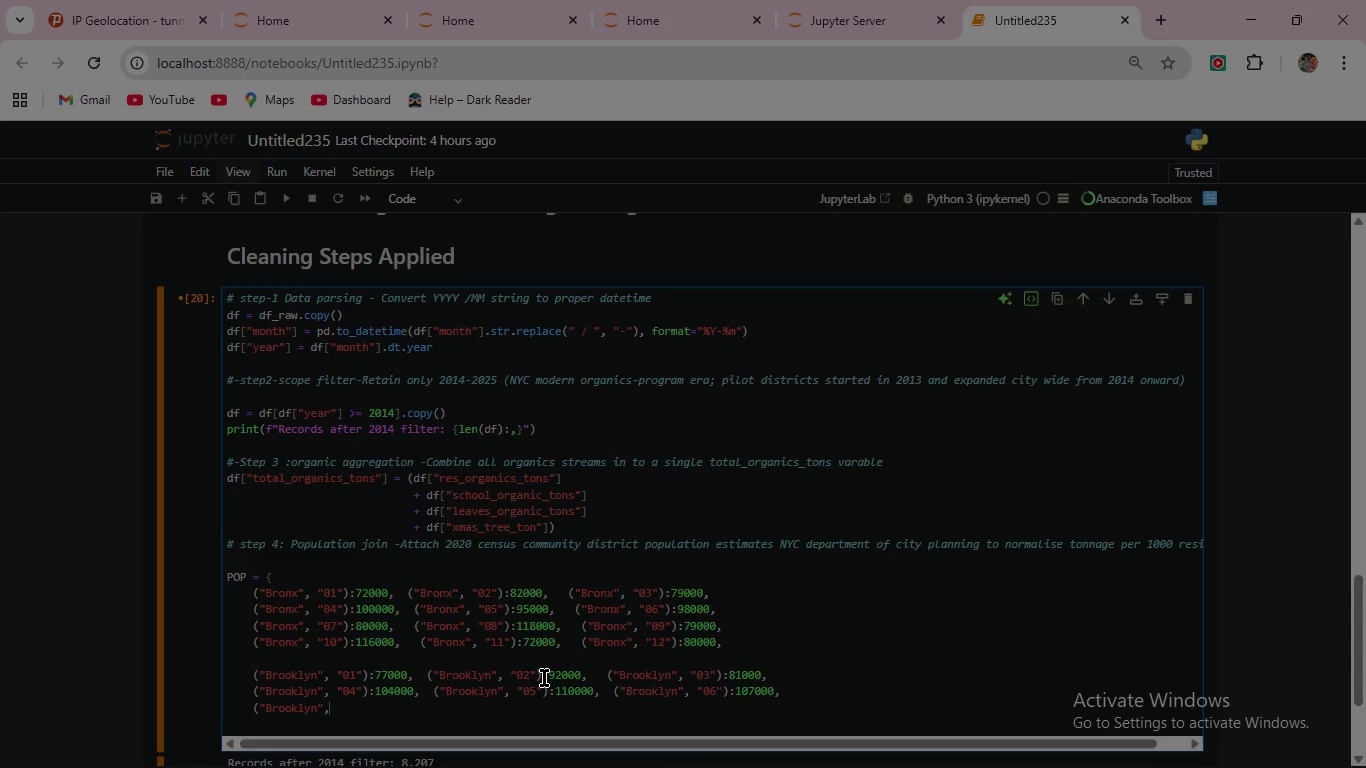 
wait(6.42)
 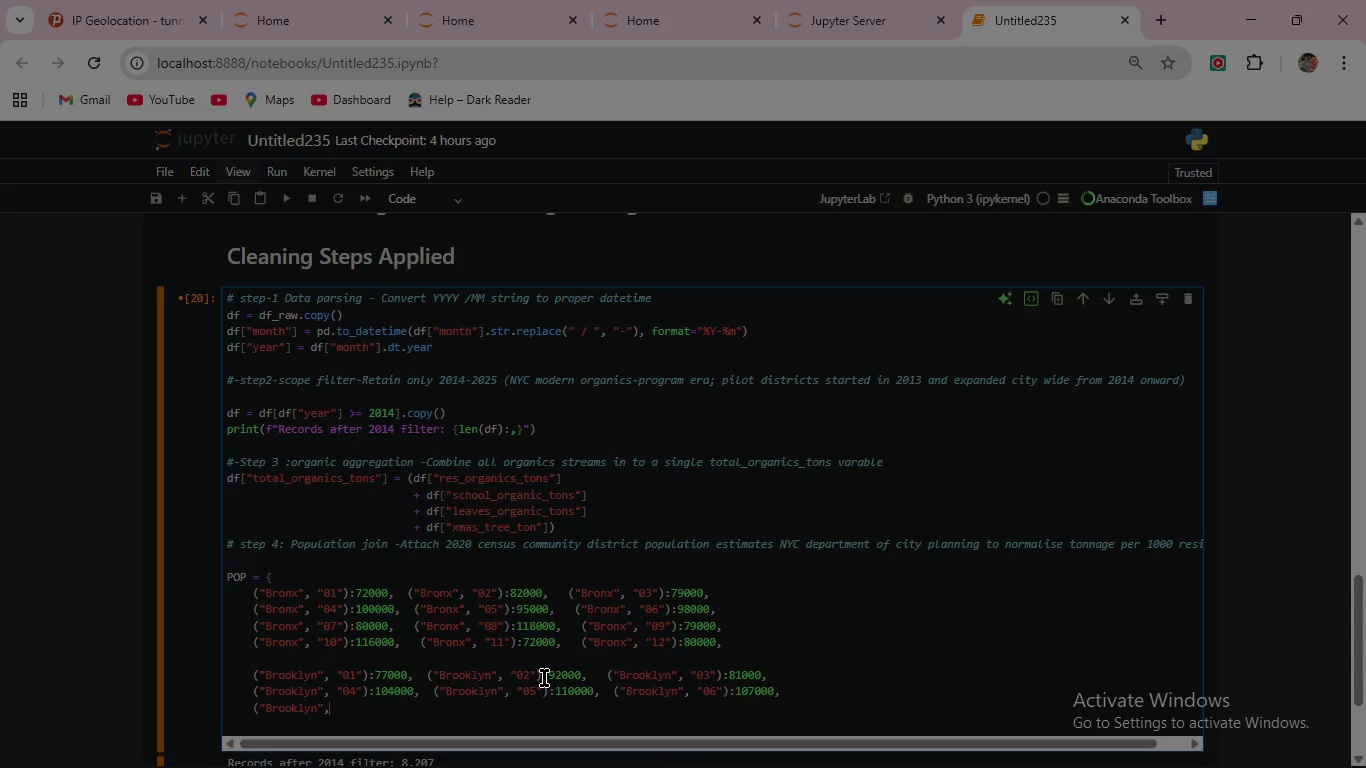 
type( "07"):73000,    )
key(Backspace)
type(()
 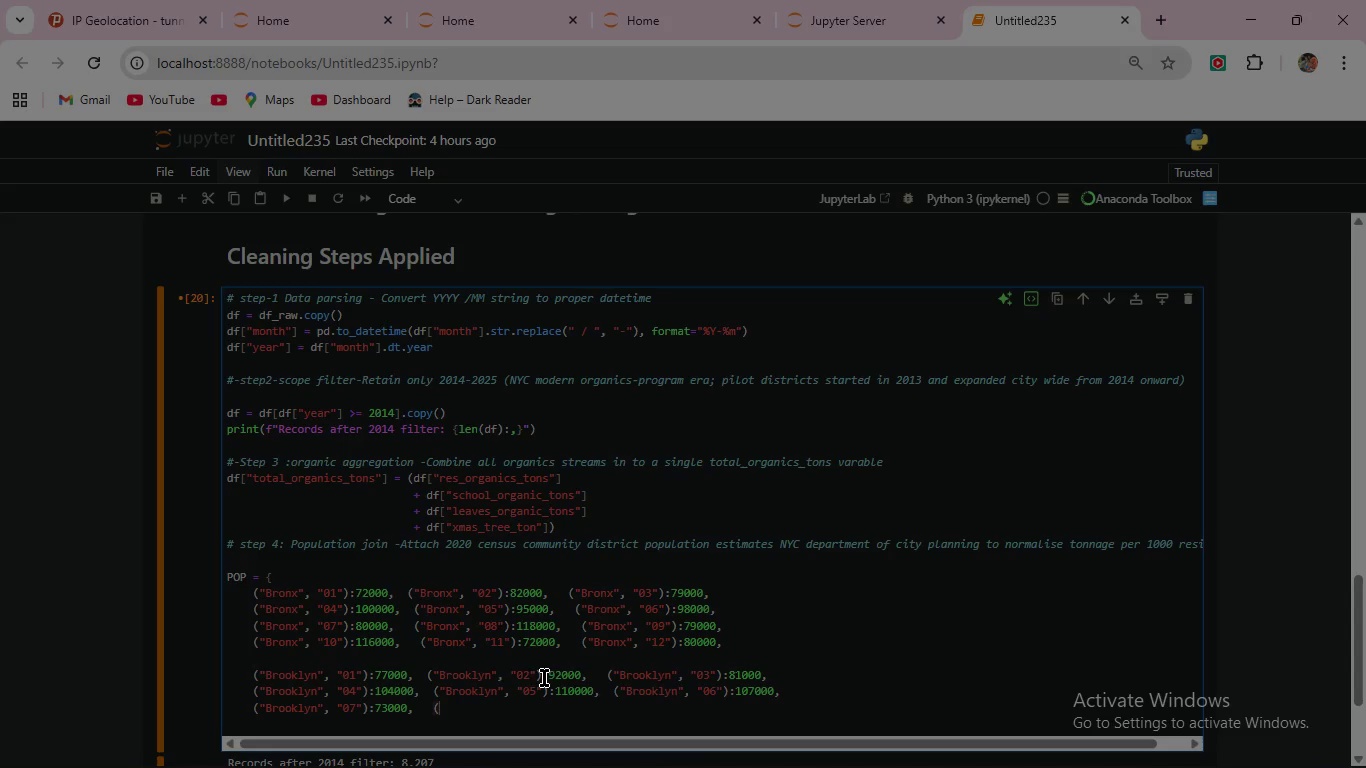 
wait(19.12)
 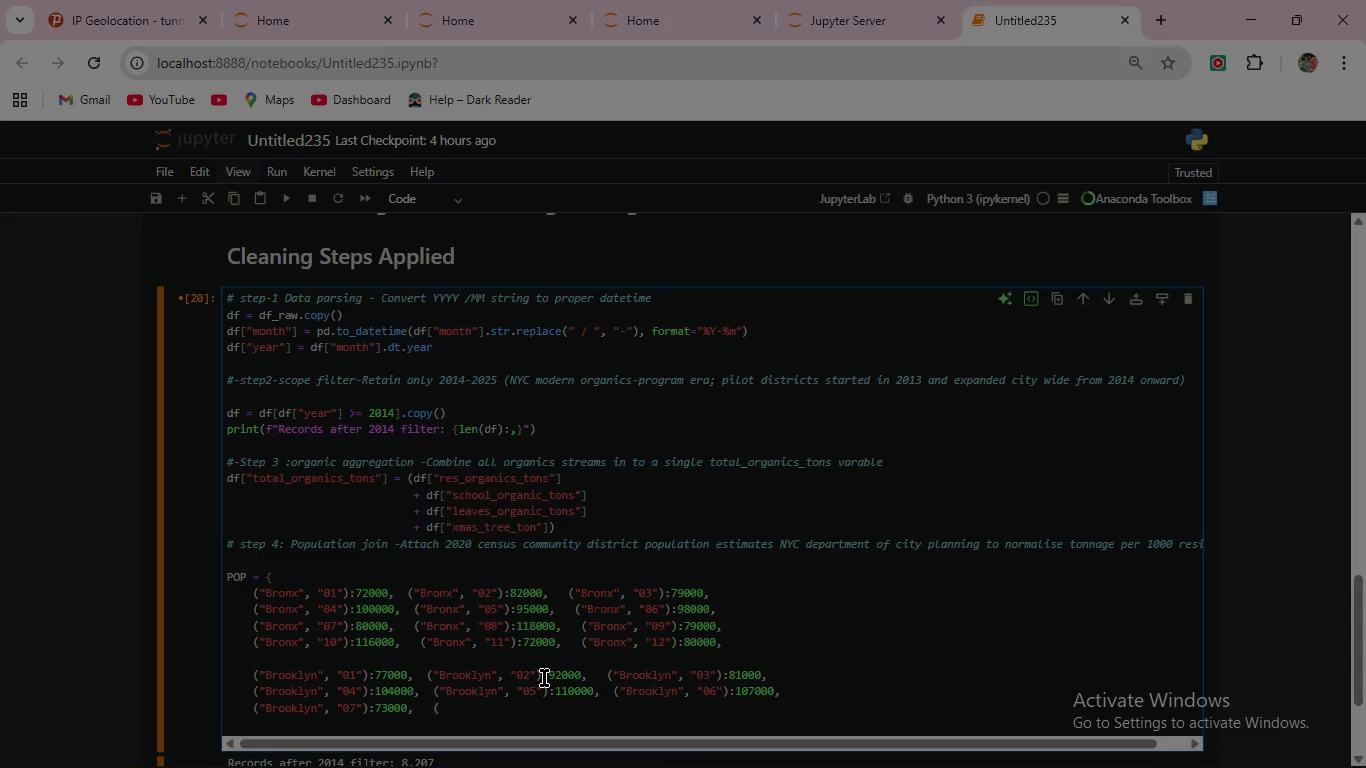 
type("Brooklyn",  )
key(Backspace)
type("08"))
 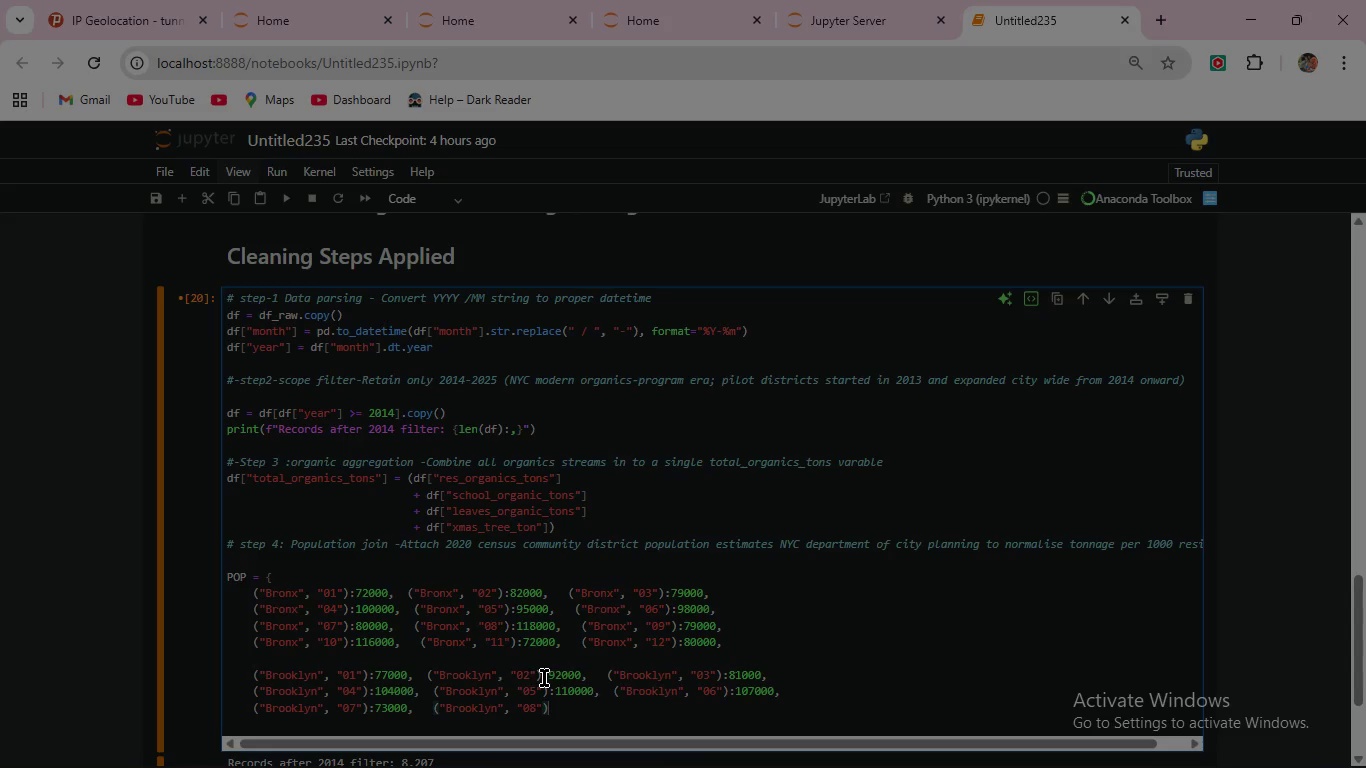 
type(:109000,)
 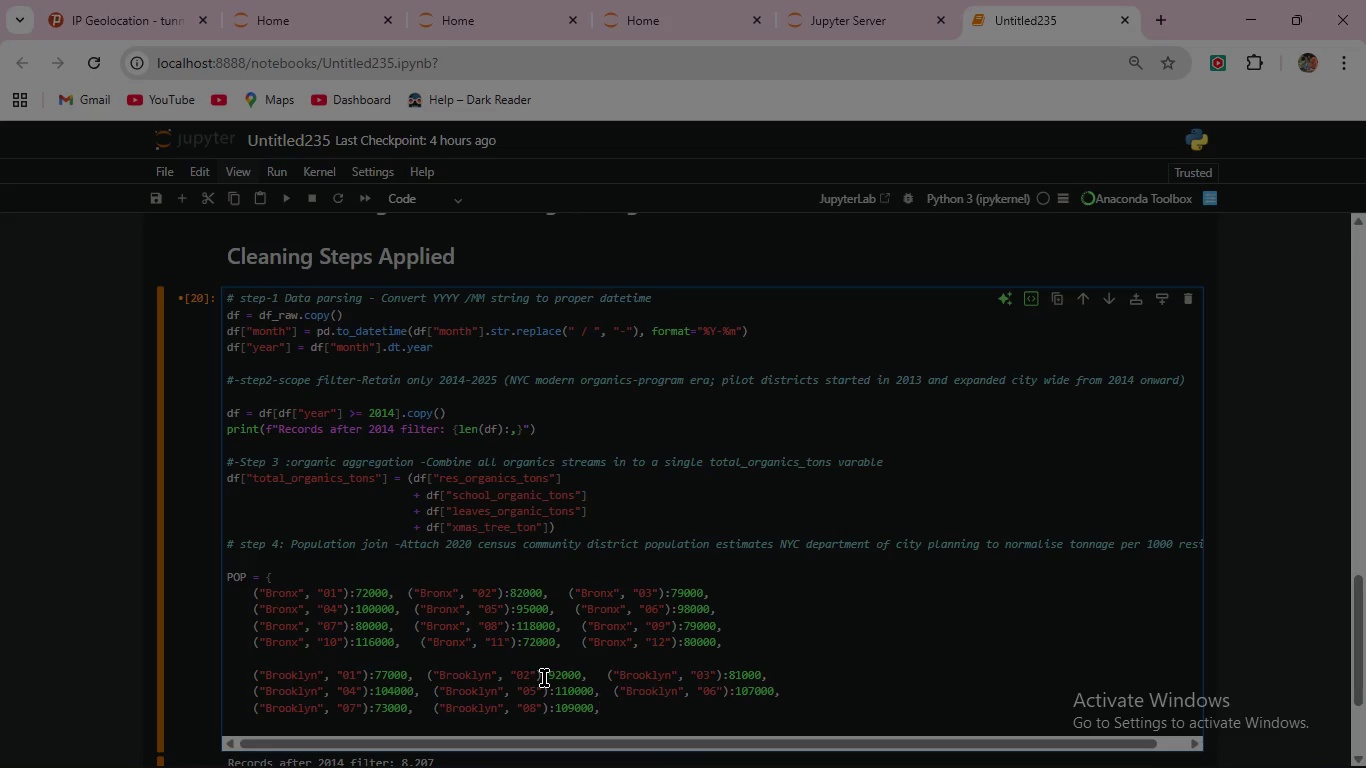 
wait(7.34)
 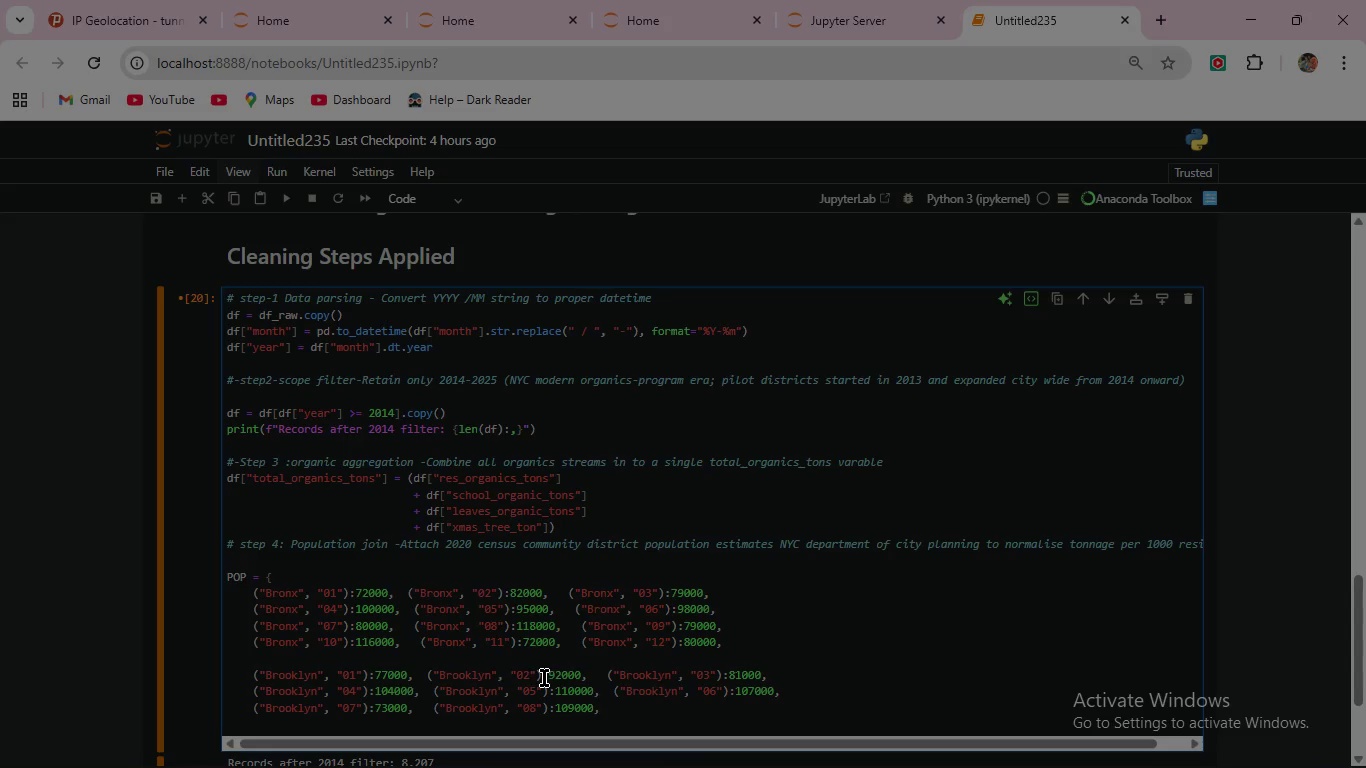 
type(   )
key(Backspace)
type(("Brooklyn",  "09"):94000,)
 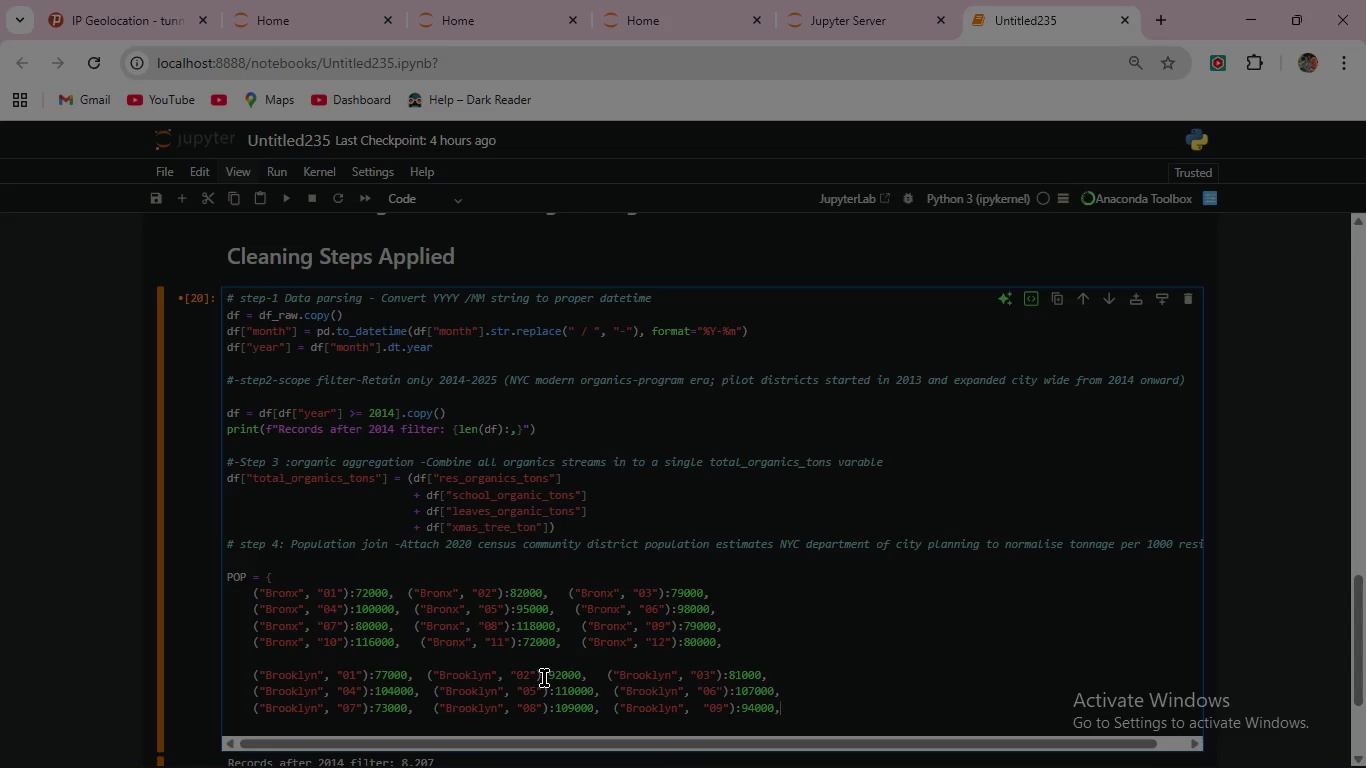 
wait(24.16)
 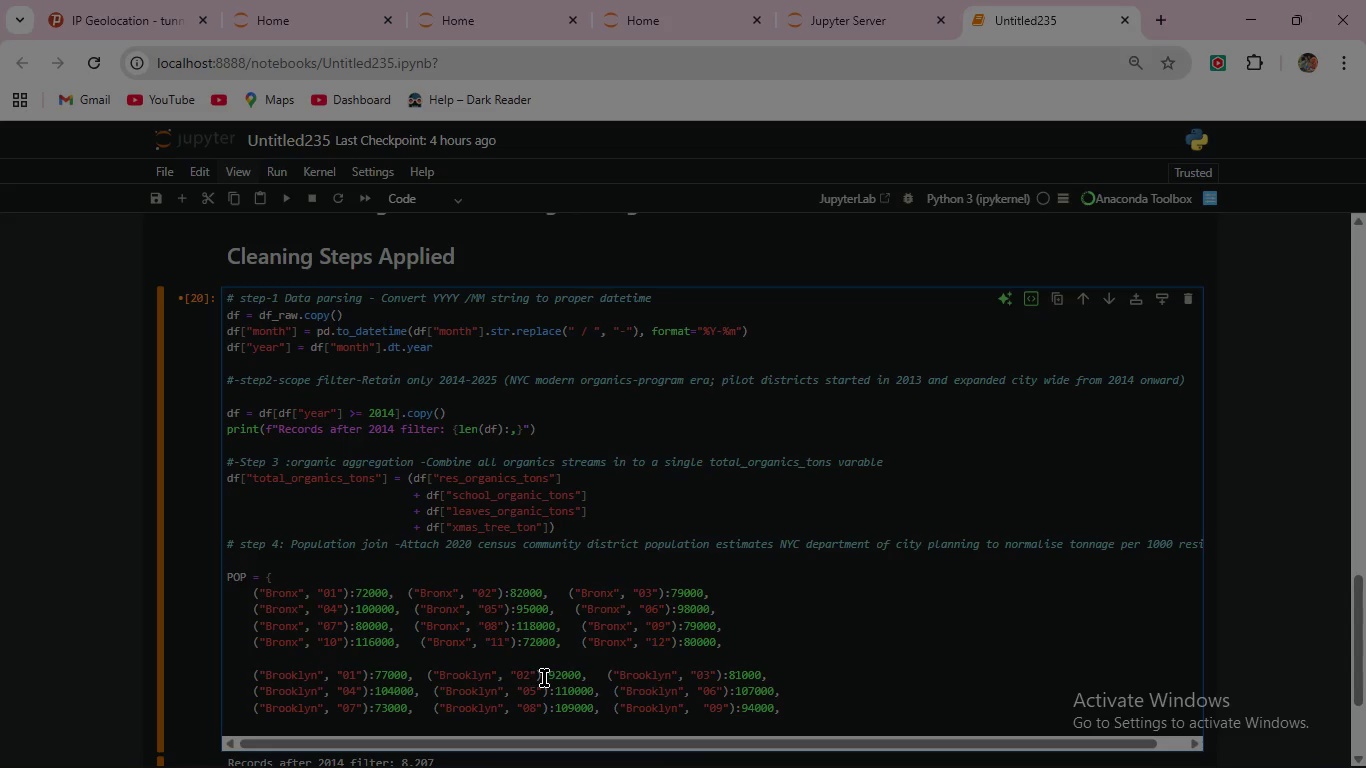 
key(Enter)
 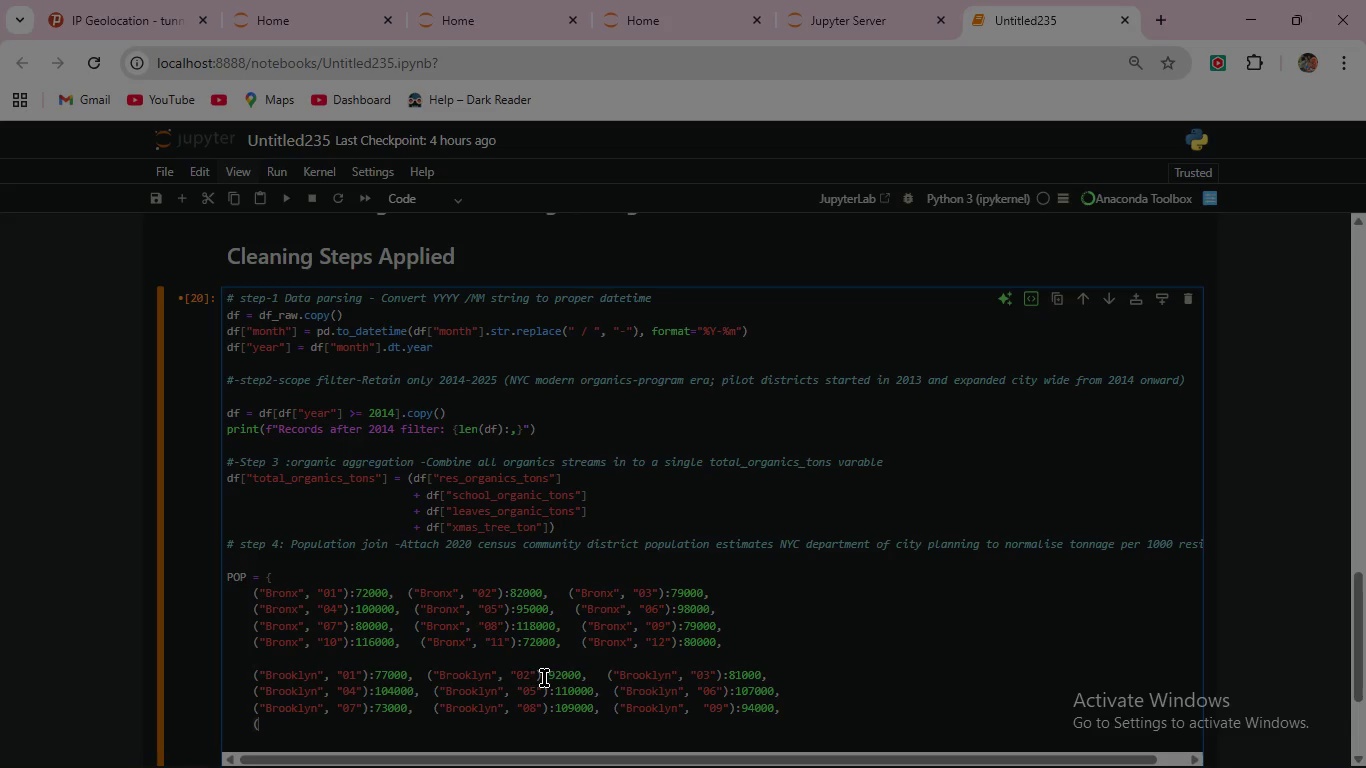 
type(("Brooklyn", )
 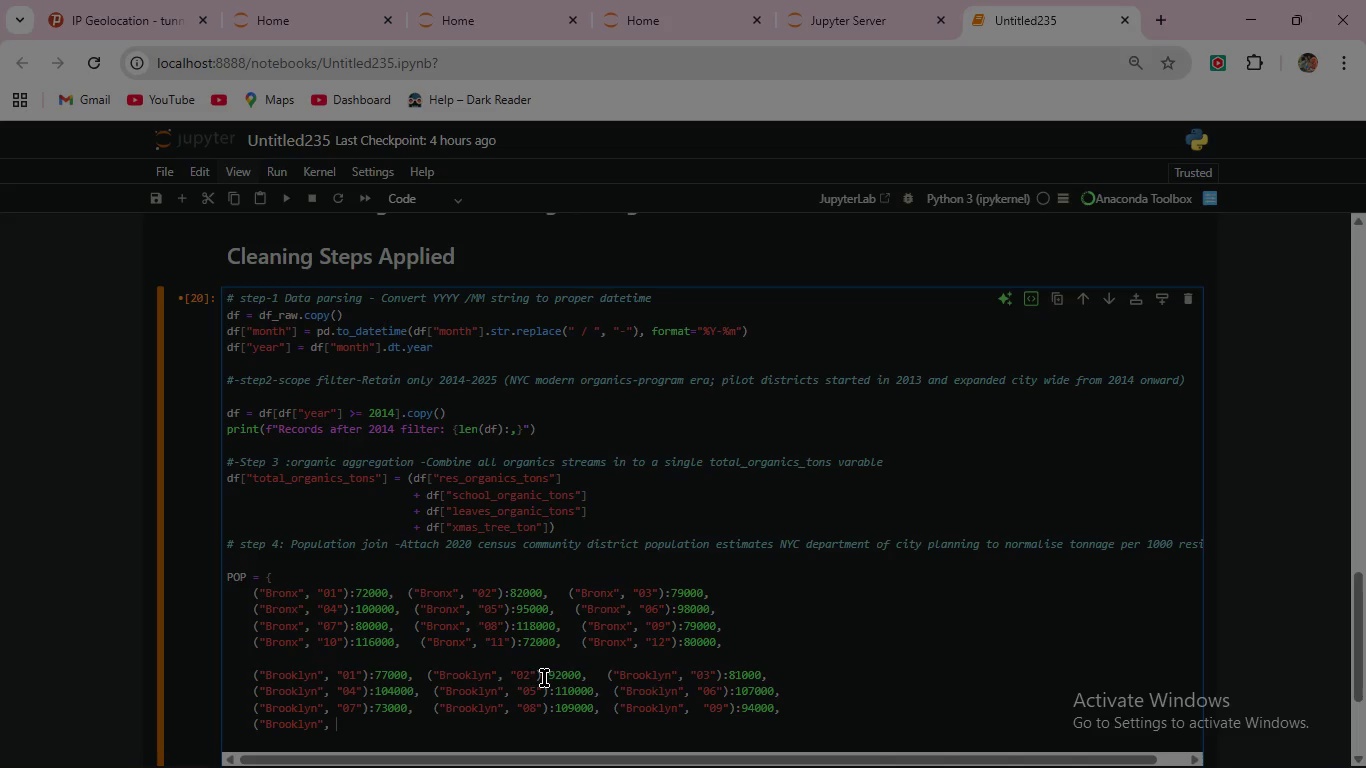 
wait(6.36)
 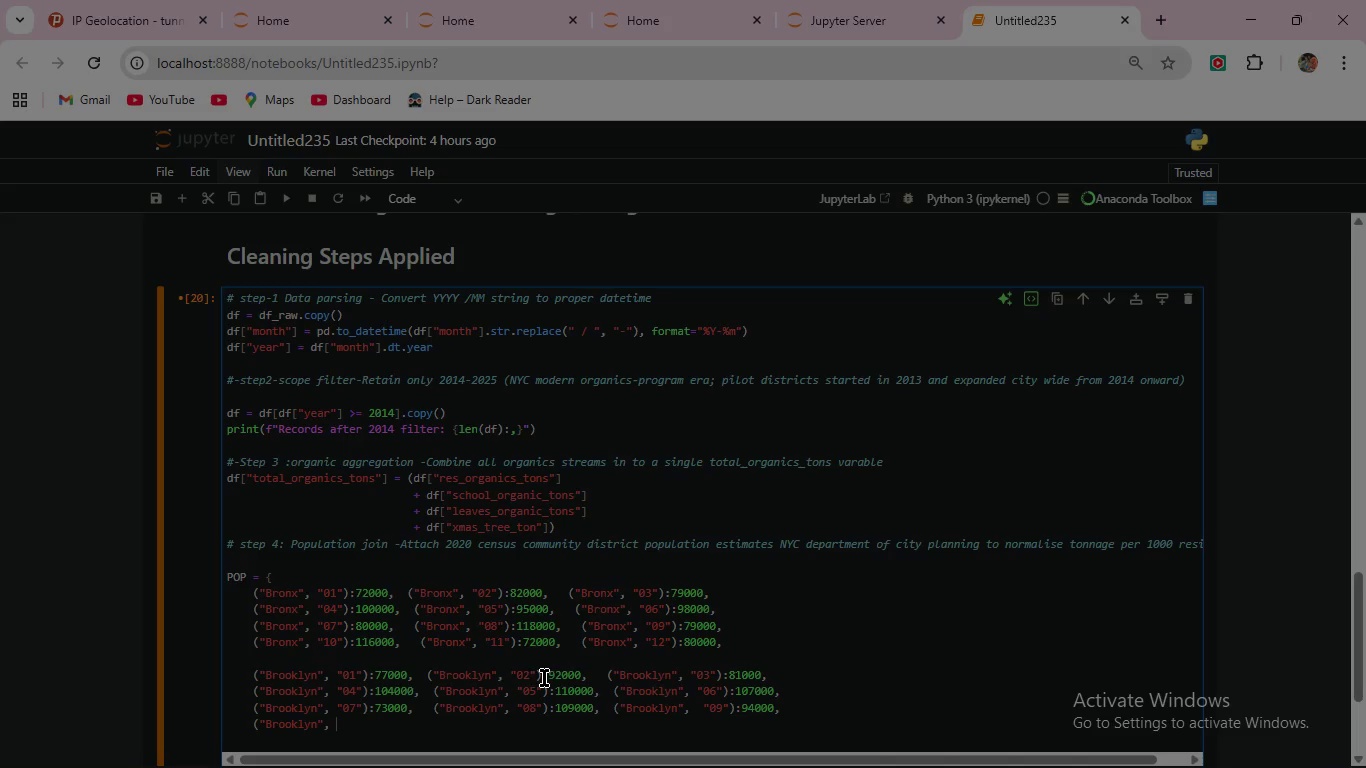 
type("10"):107000)
 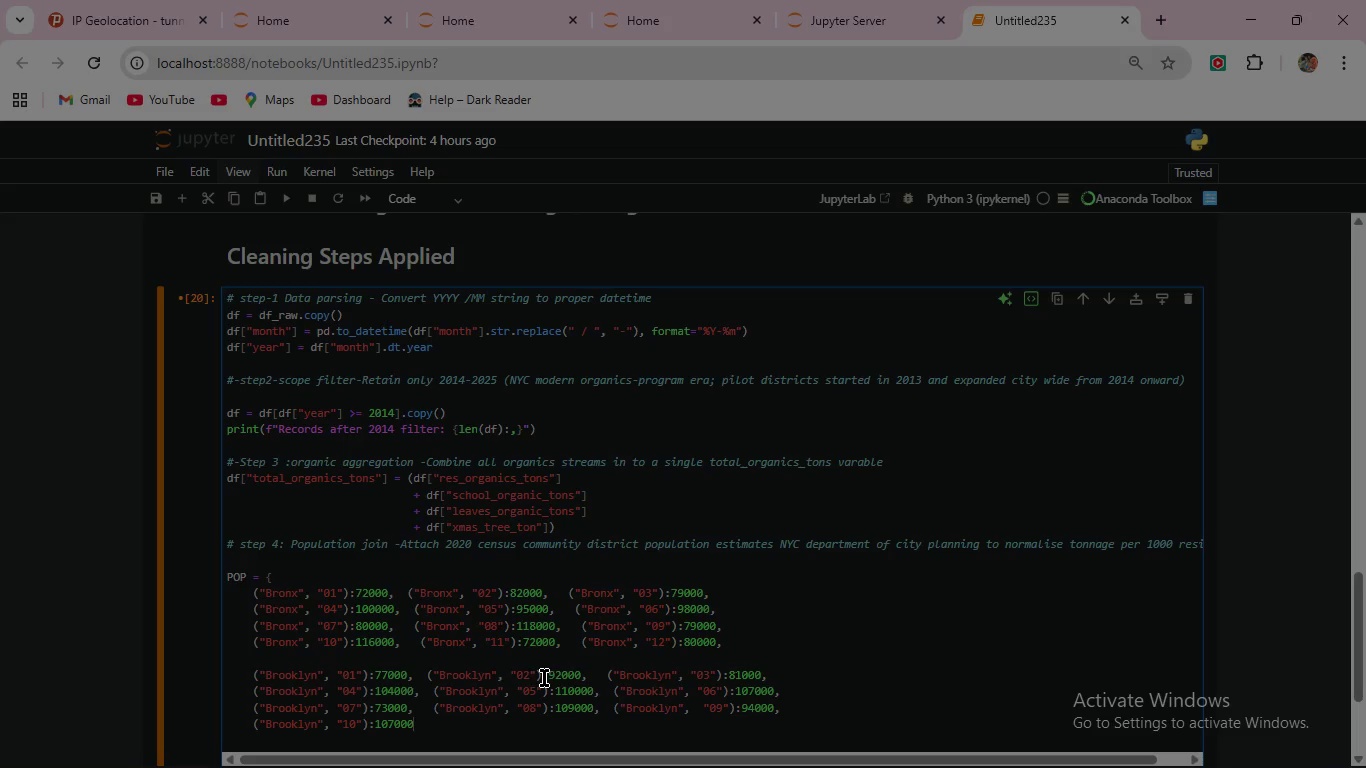 
key(Comma)
 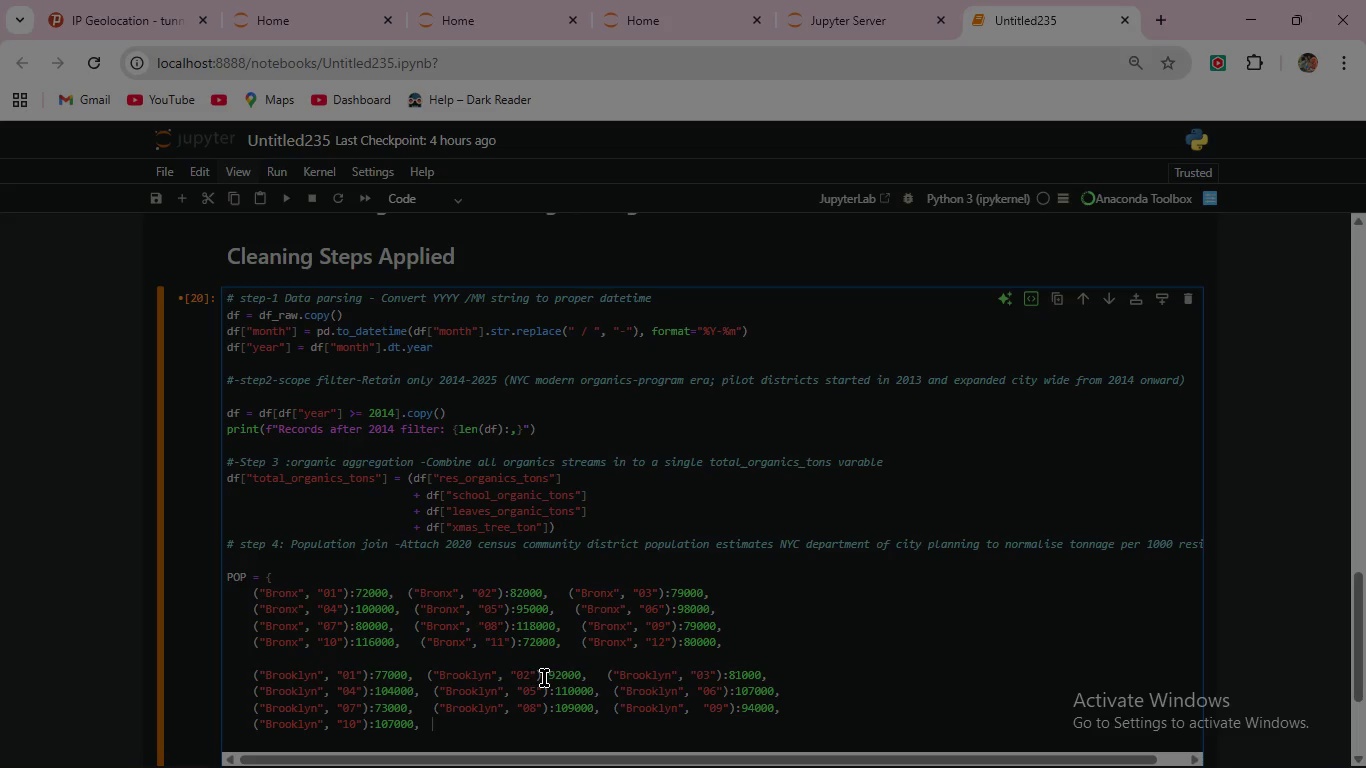 
key(Space)
 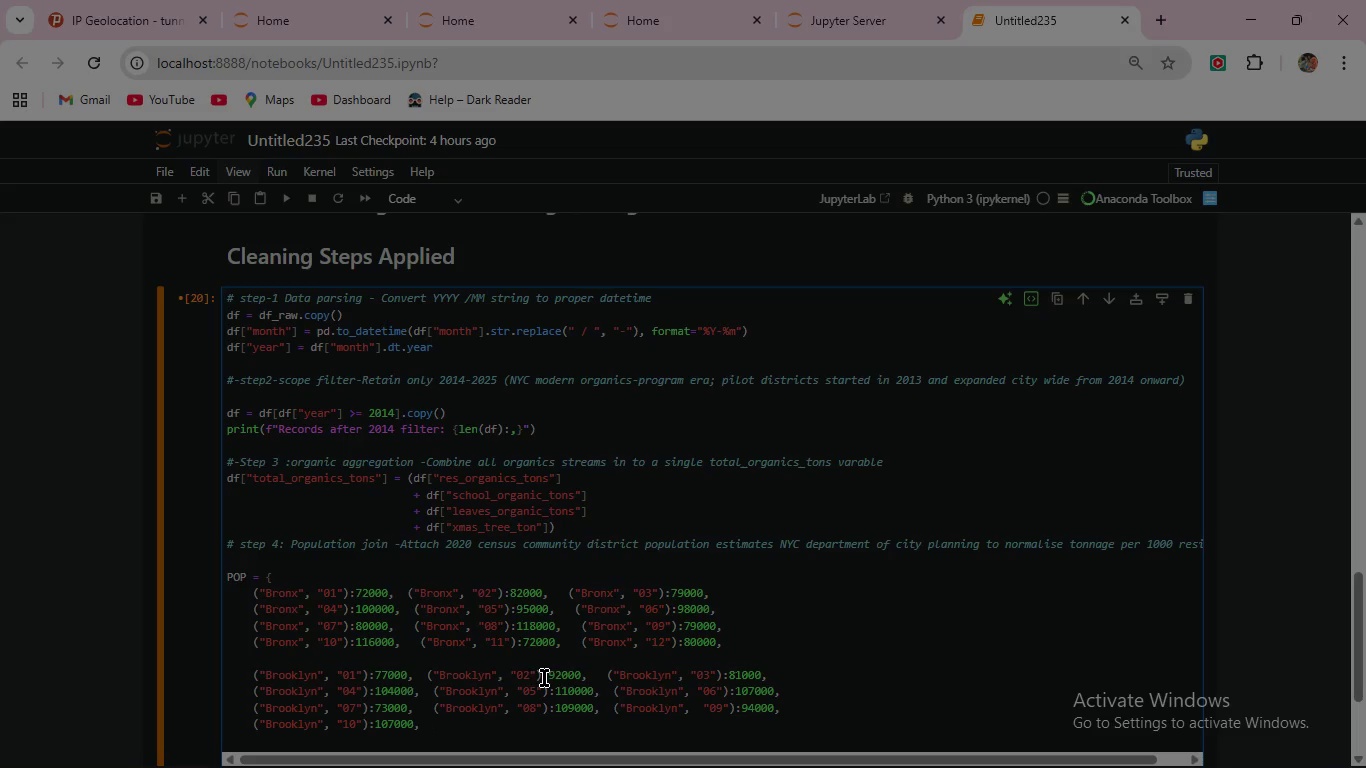 
key(Space)
 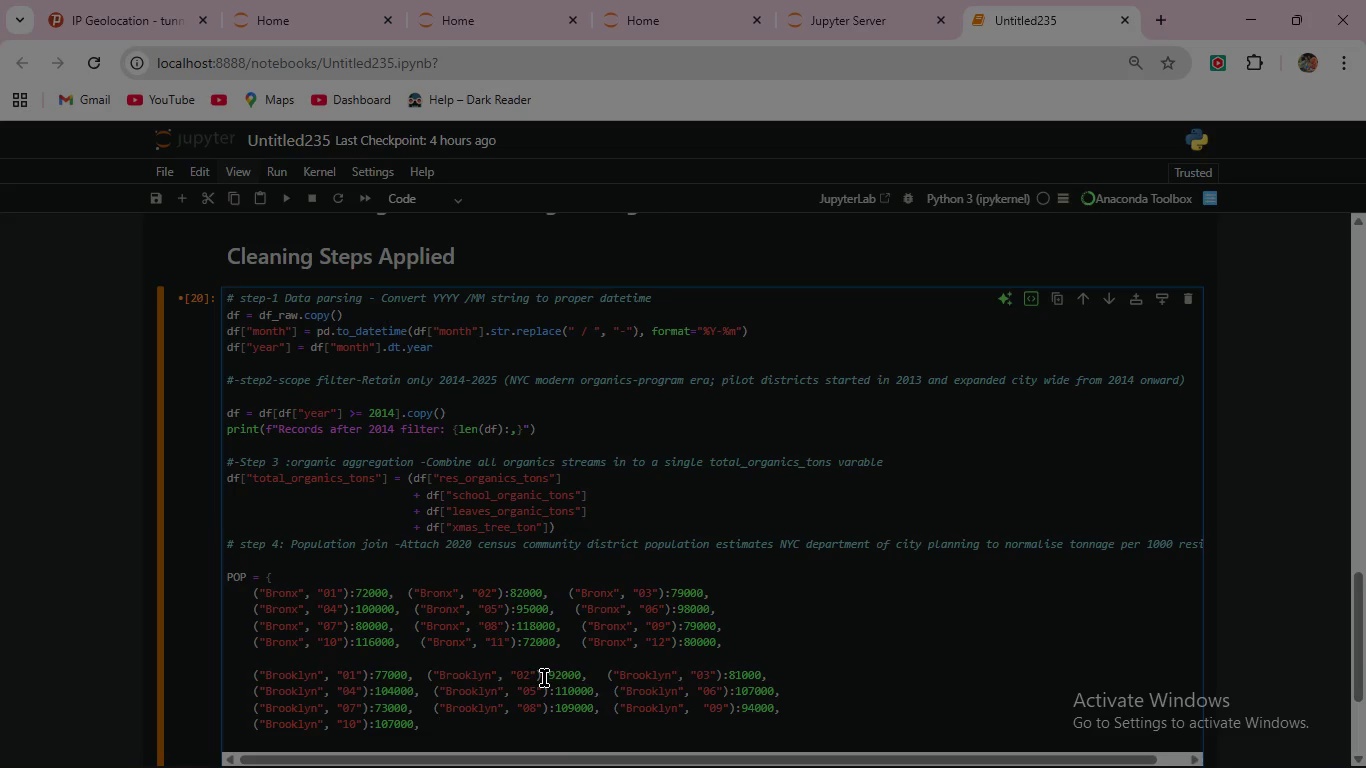 
key(Space)
 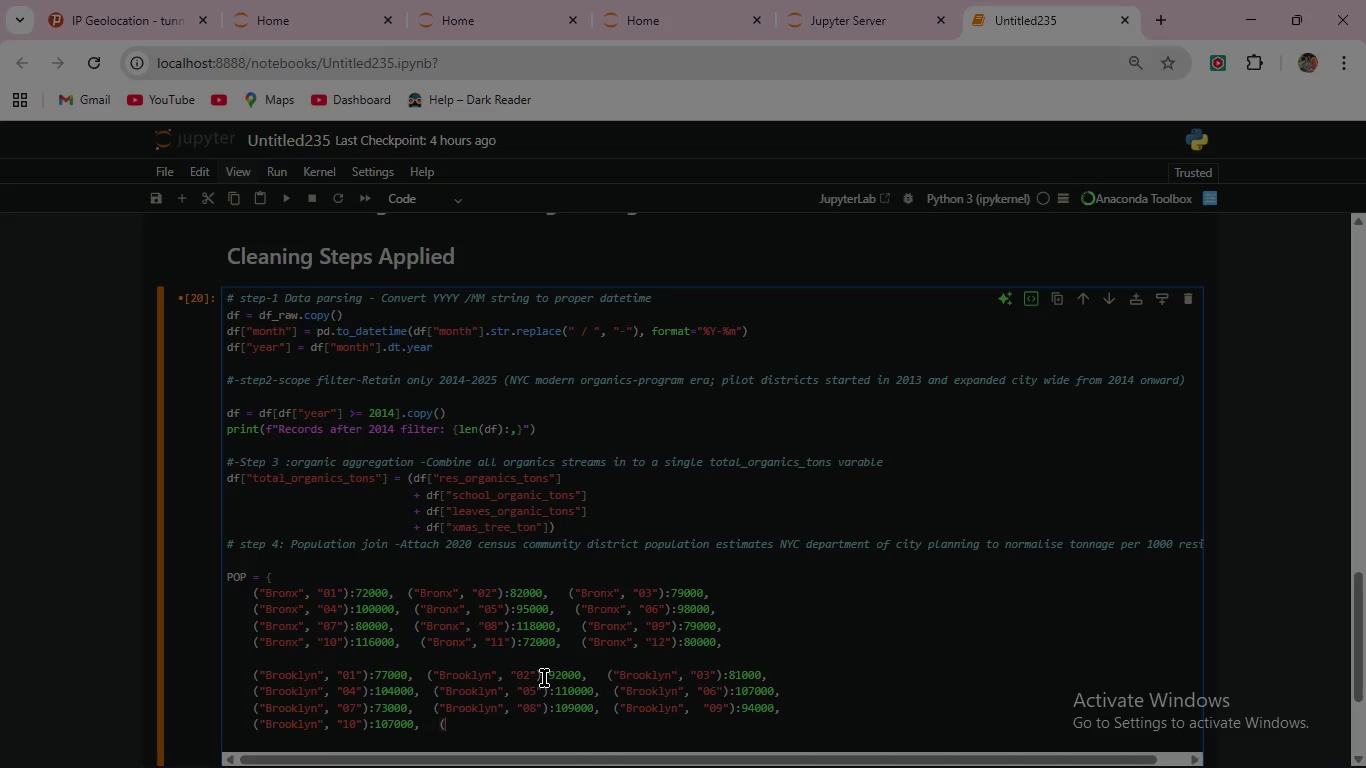 
key(Shift+9)
 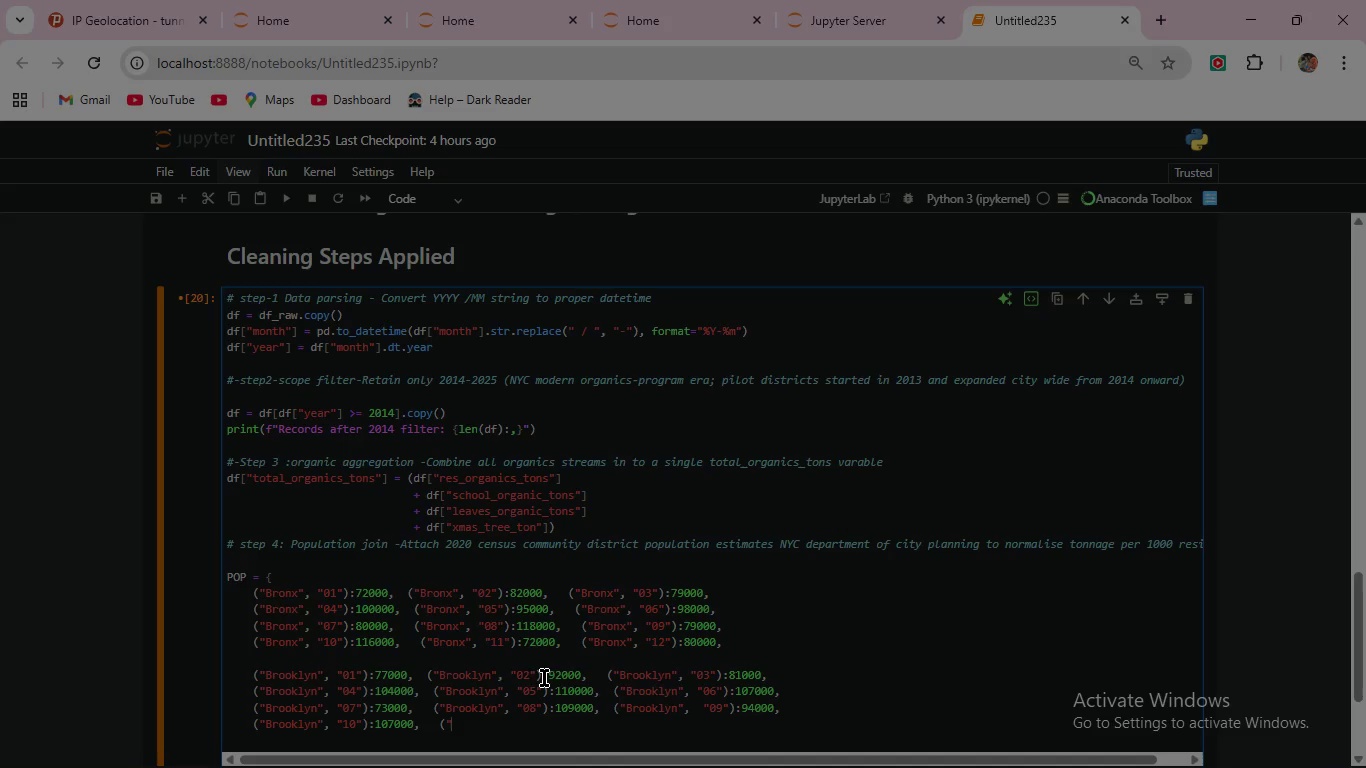 
key(Shift+ShiftRight)
 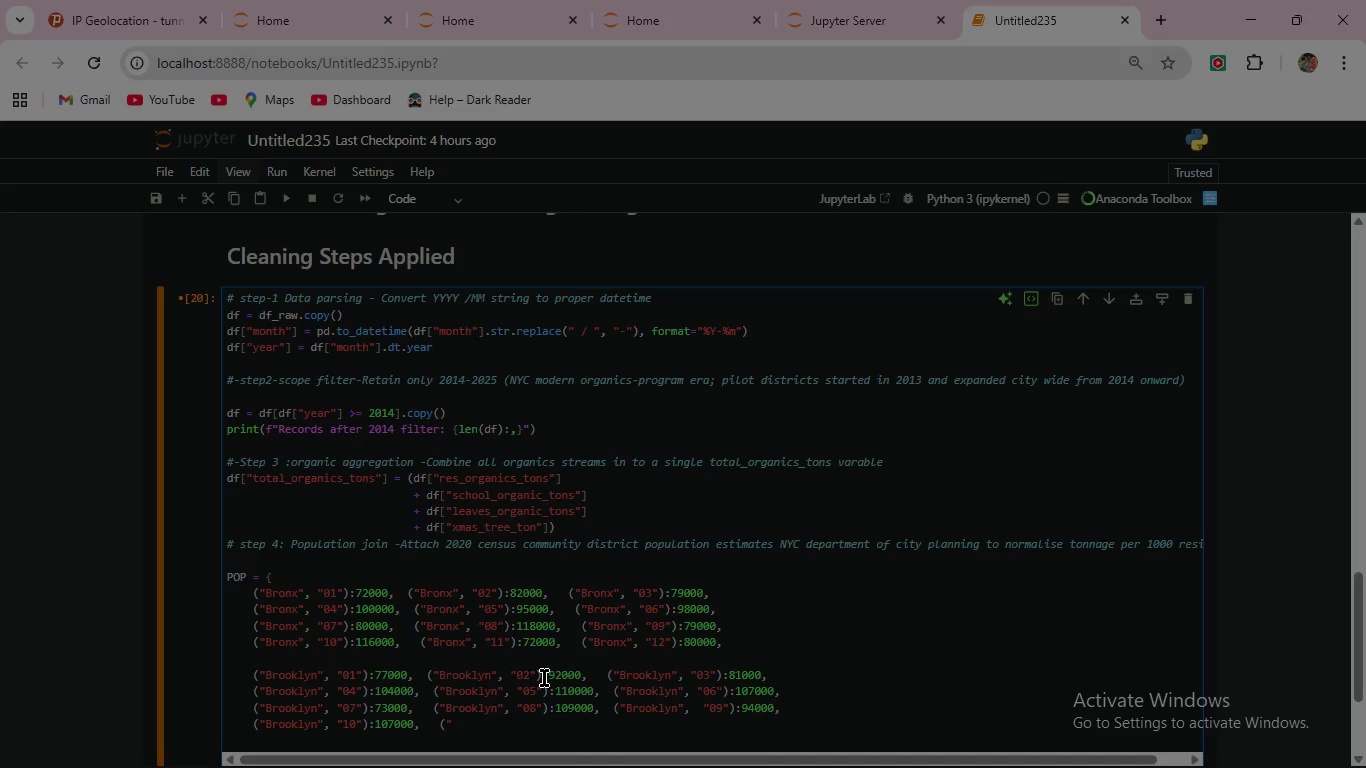 
key(Shift+Quote)
 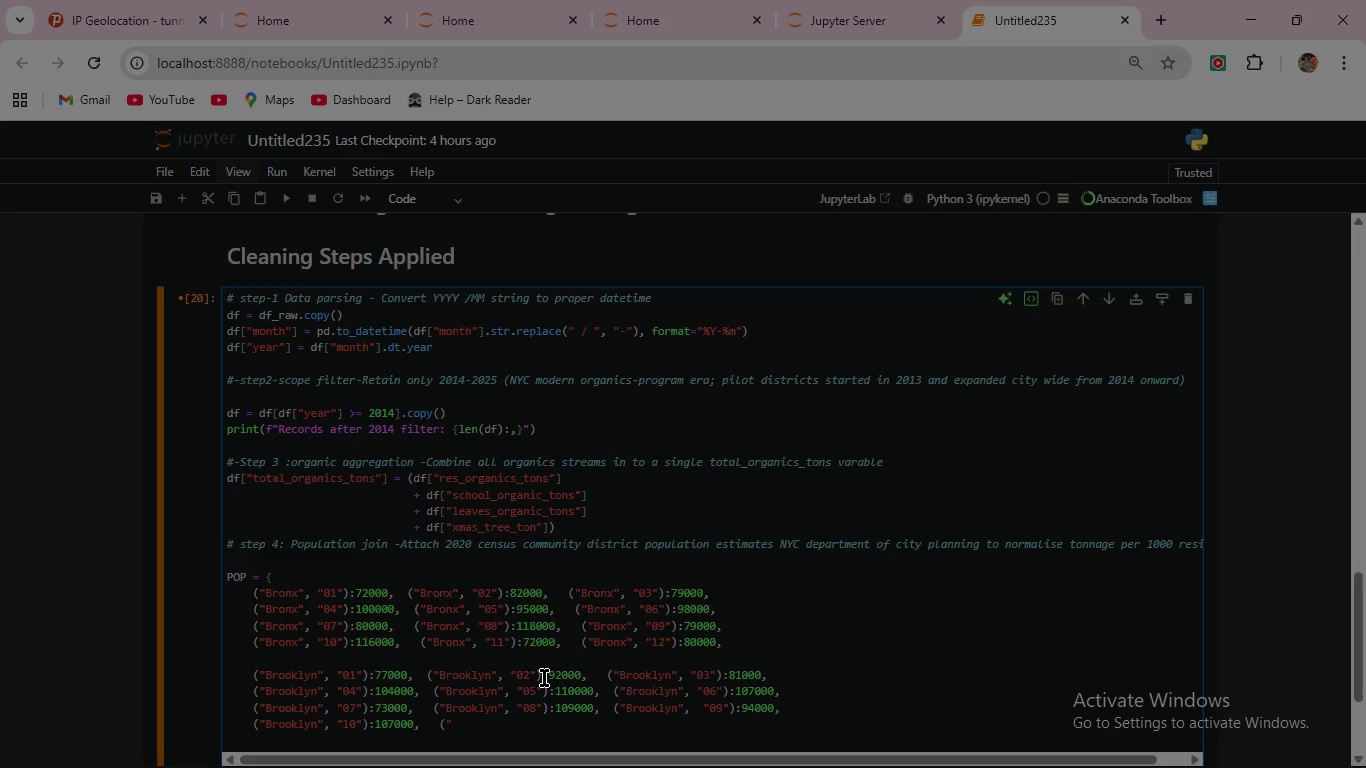 
wait(8.86)
 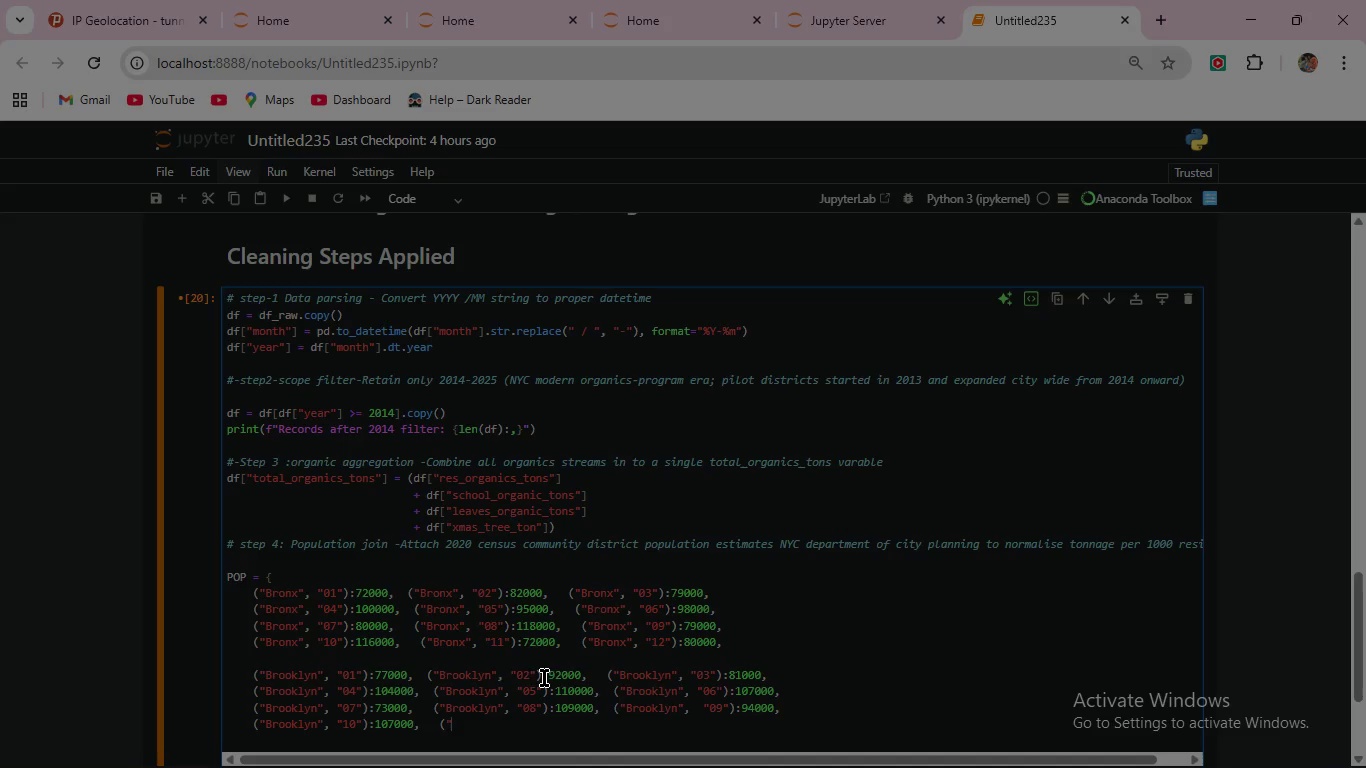 
type(Brooklyn",)
 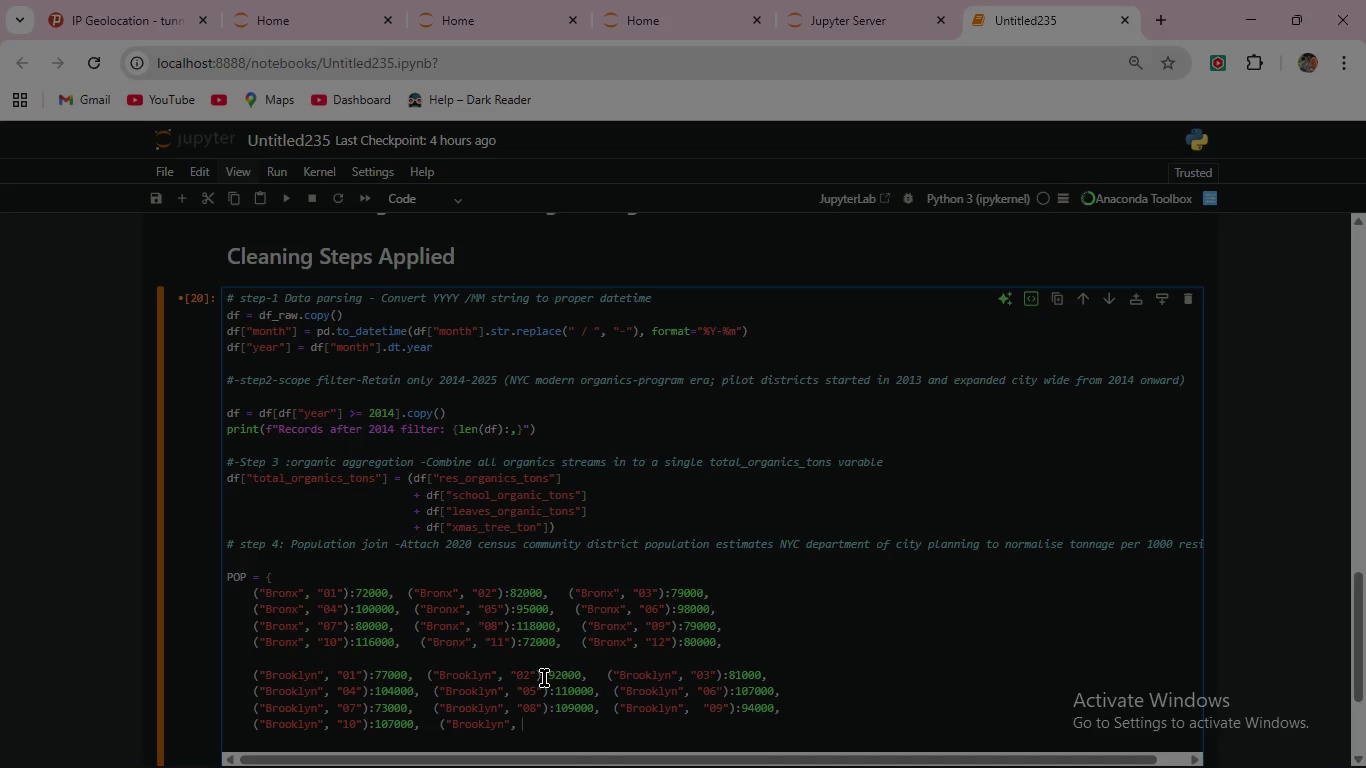 
key(Space)
 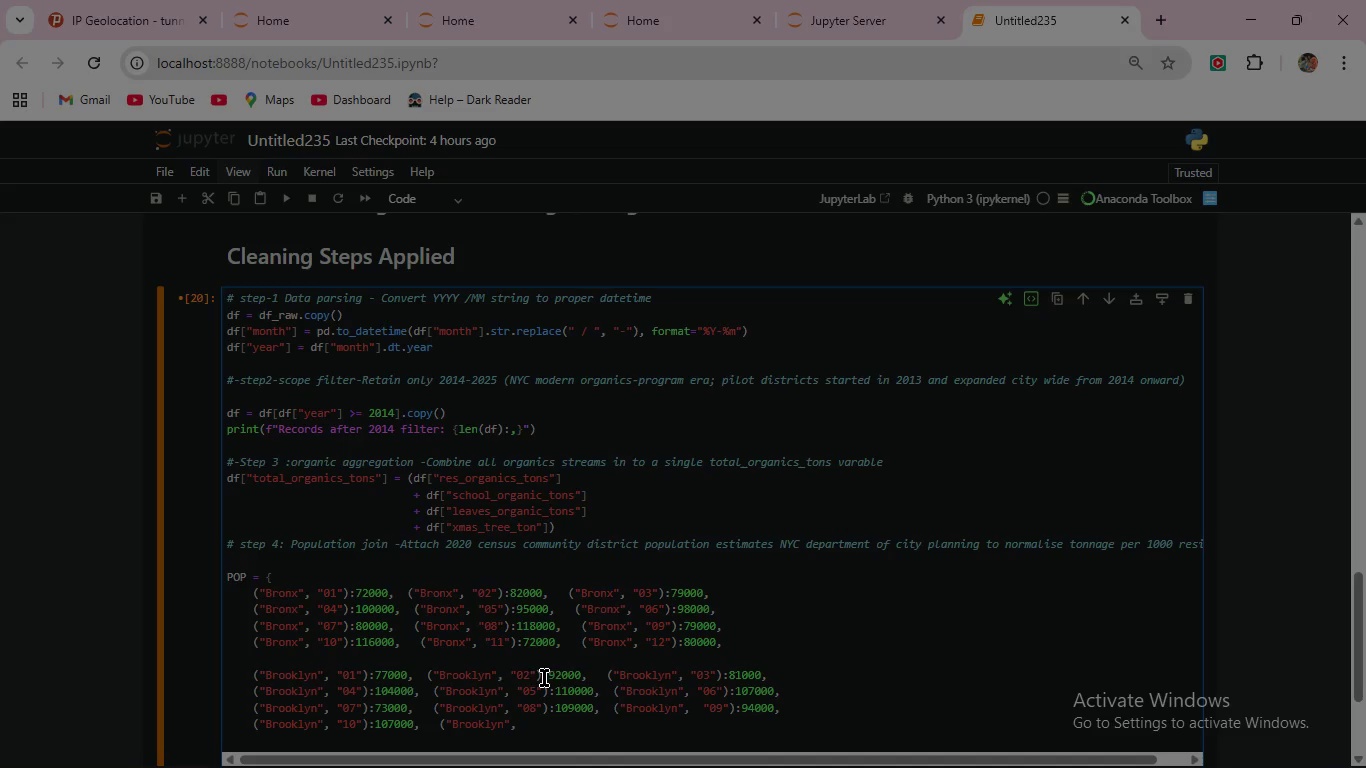 
type("11")
 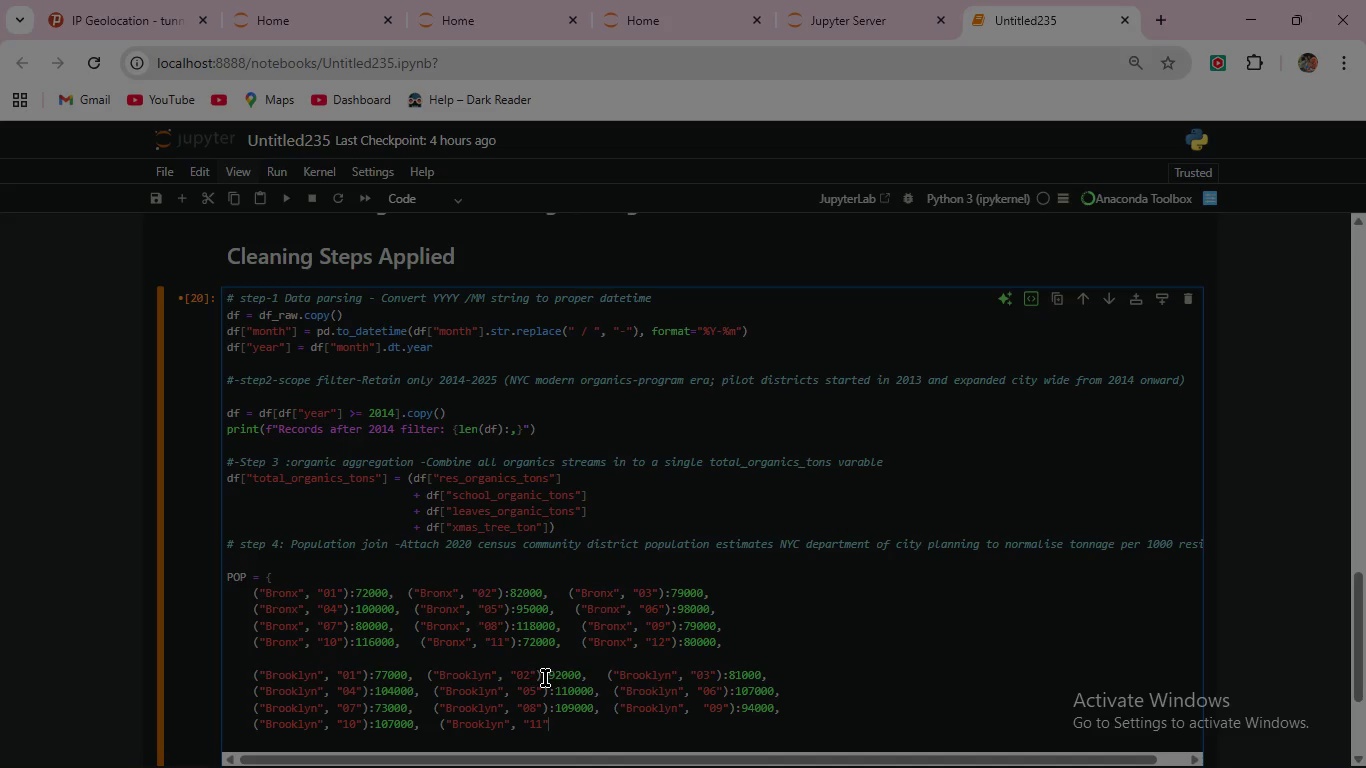 
wait(5.41)
 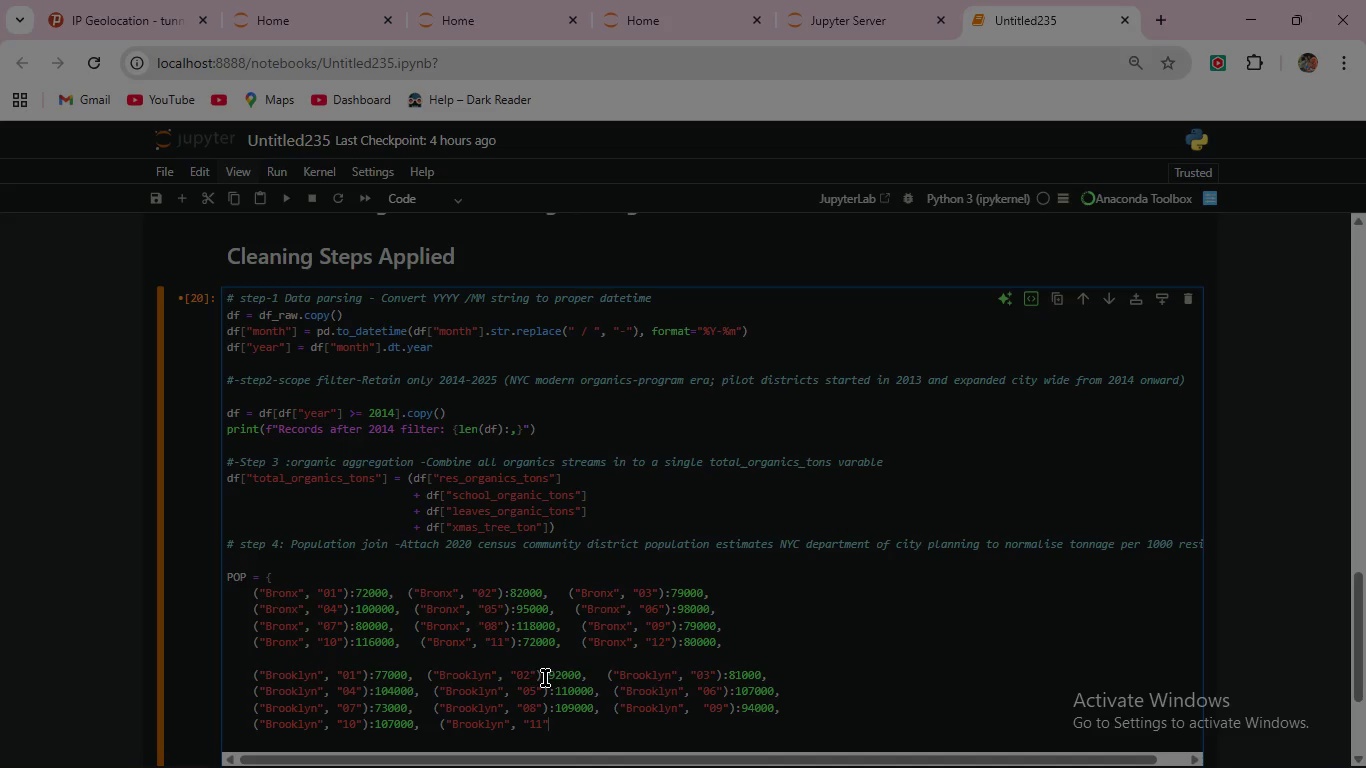 
key(Shift+0)
 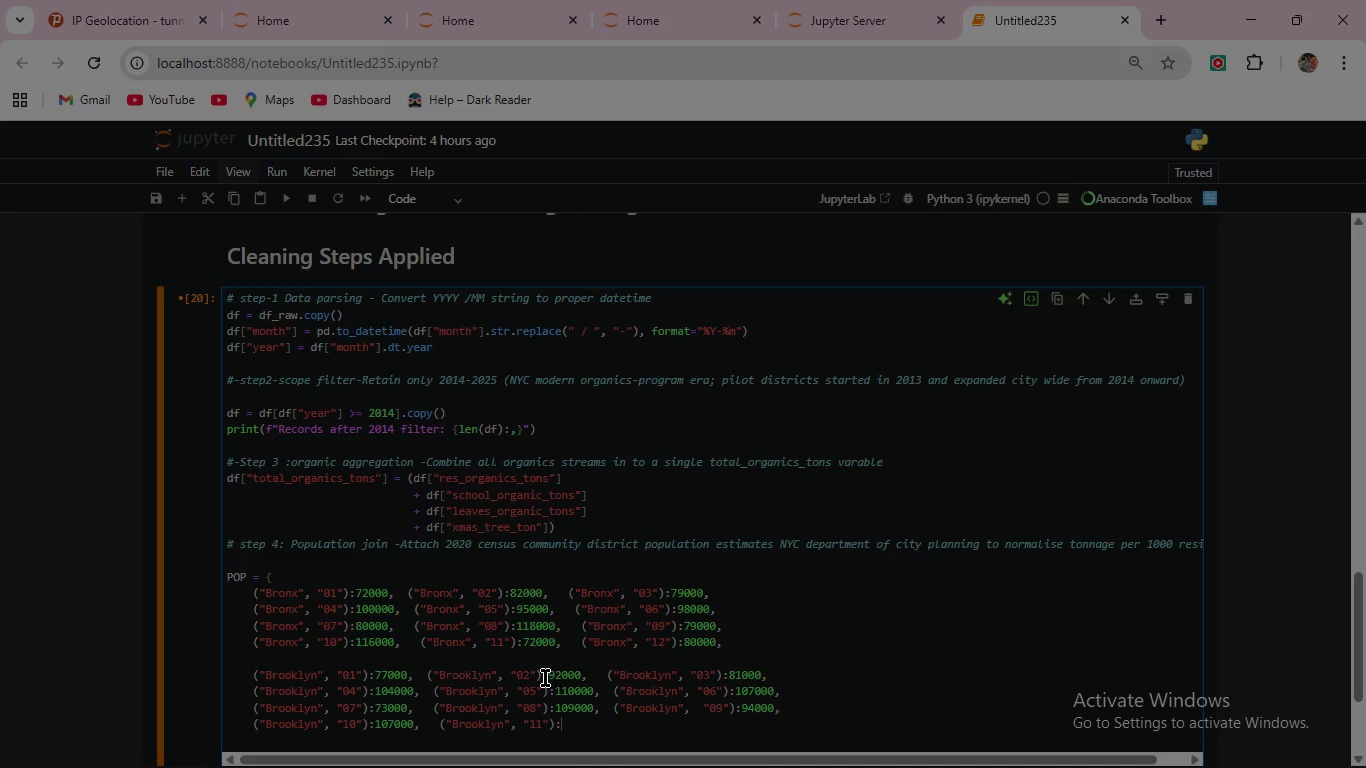 
key(Shift+ShiftRight)
 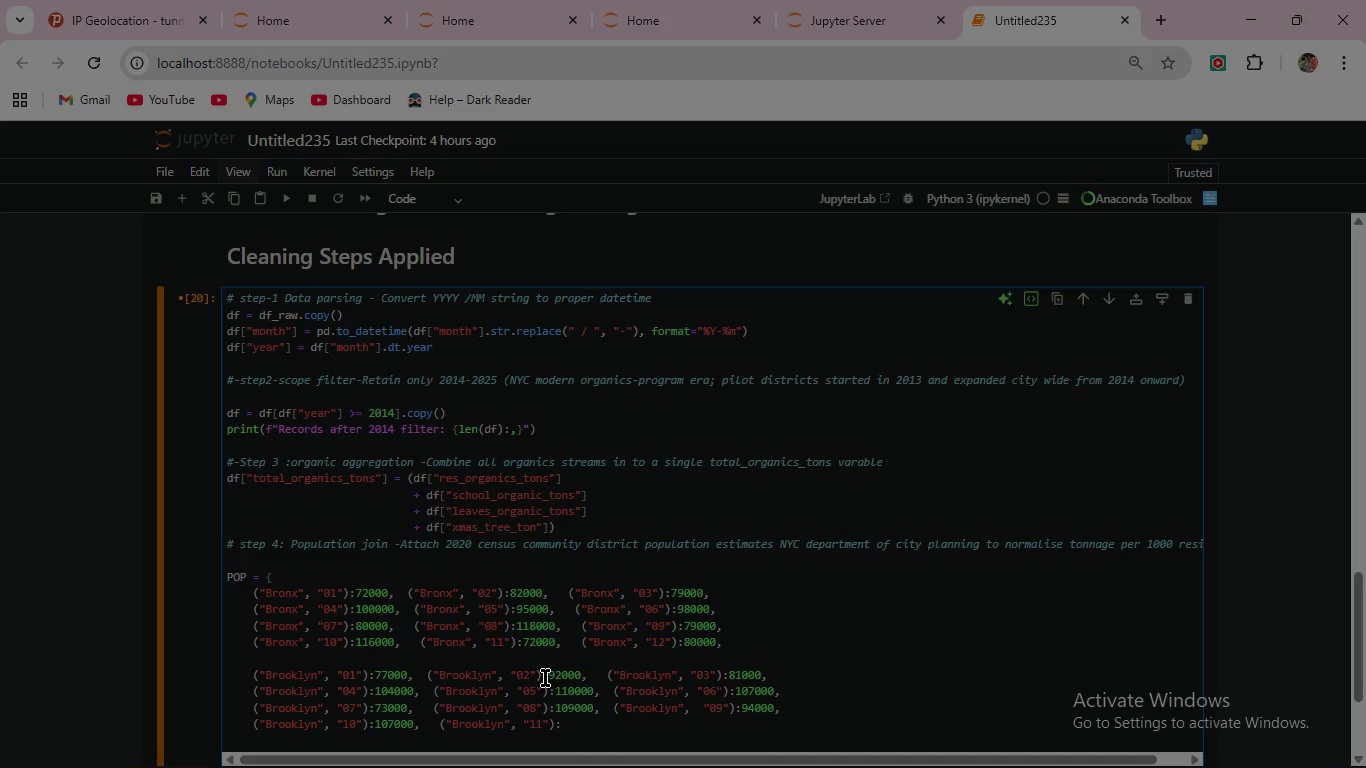 
key(Shift+Semicolon)
 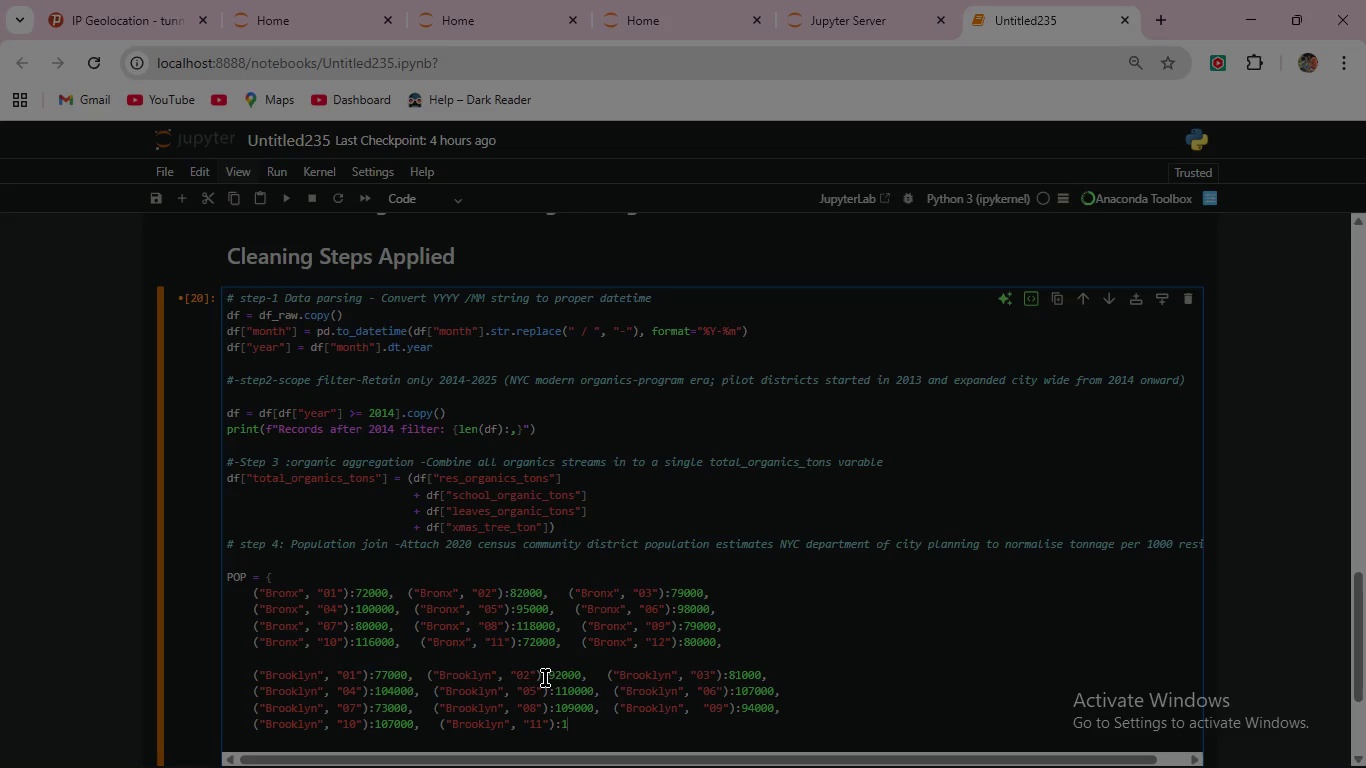 
type(119000,  )
 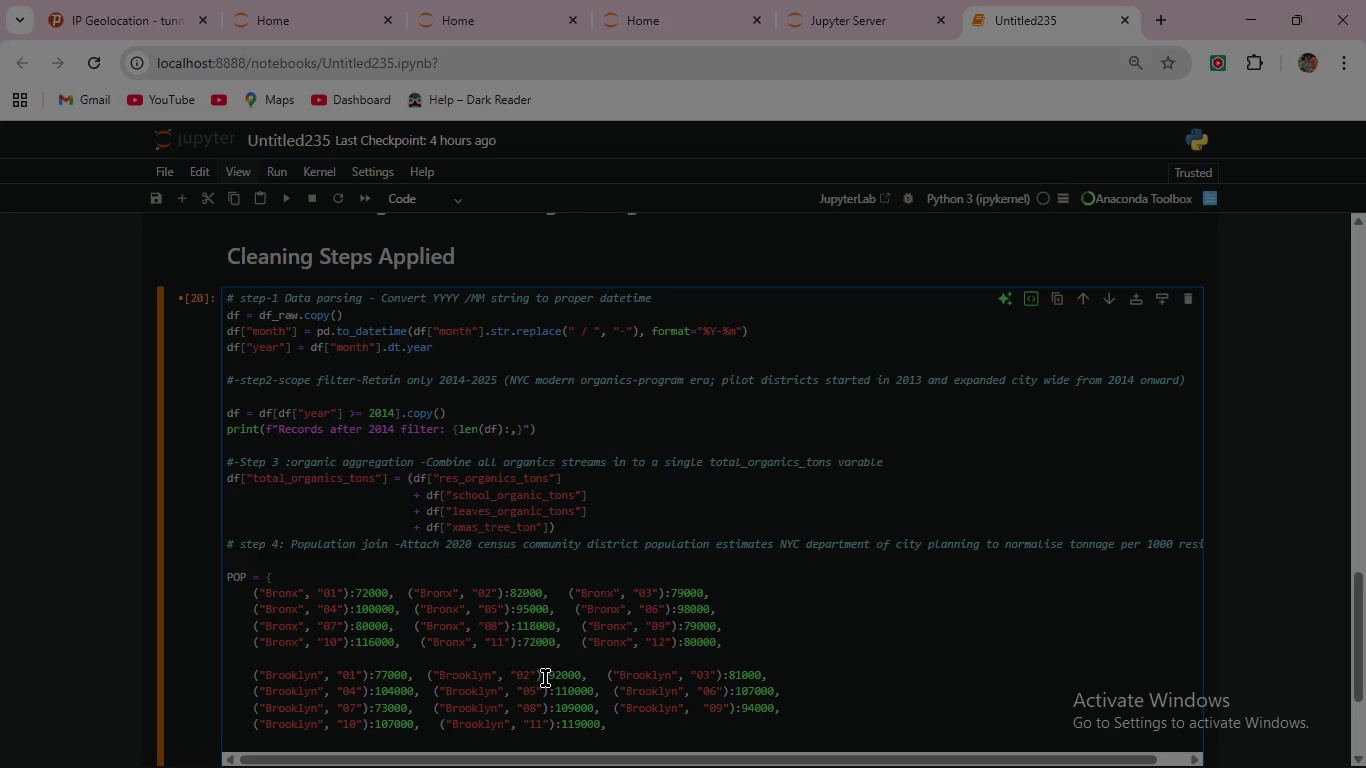 
wait(10.22)
 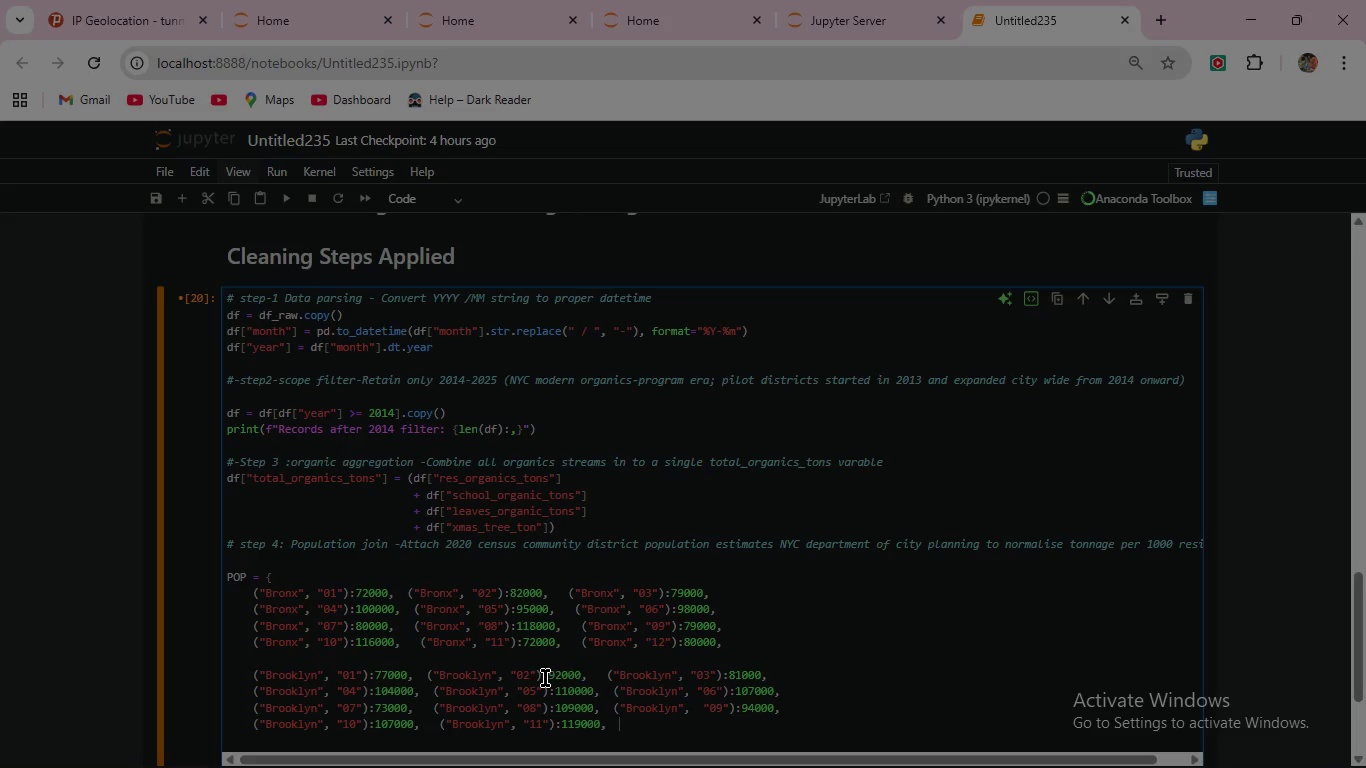 
type(("Brooklyn", "12"):)
 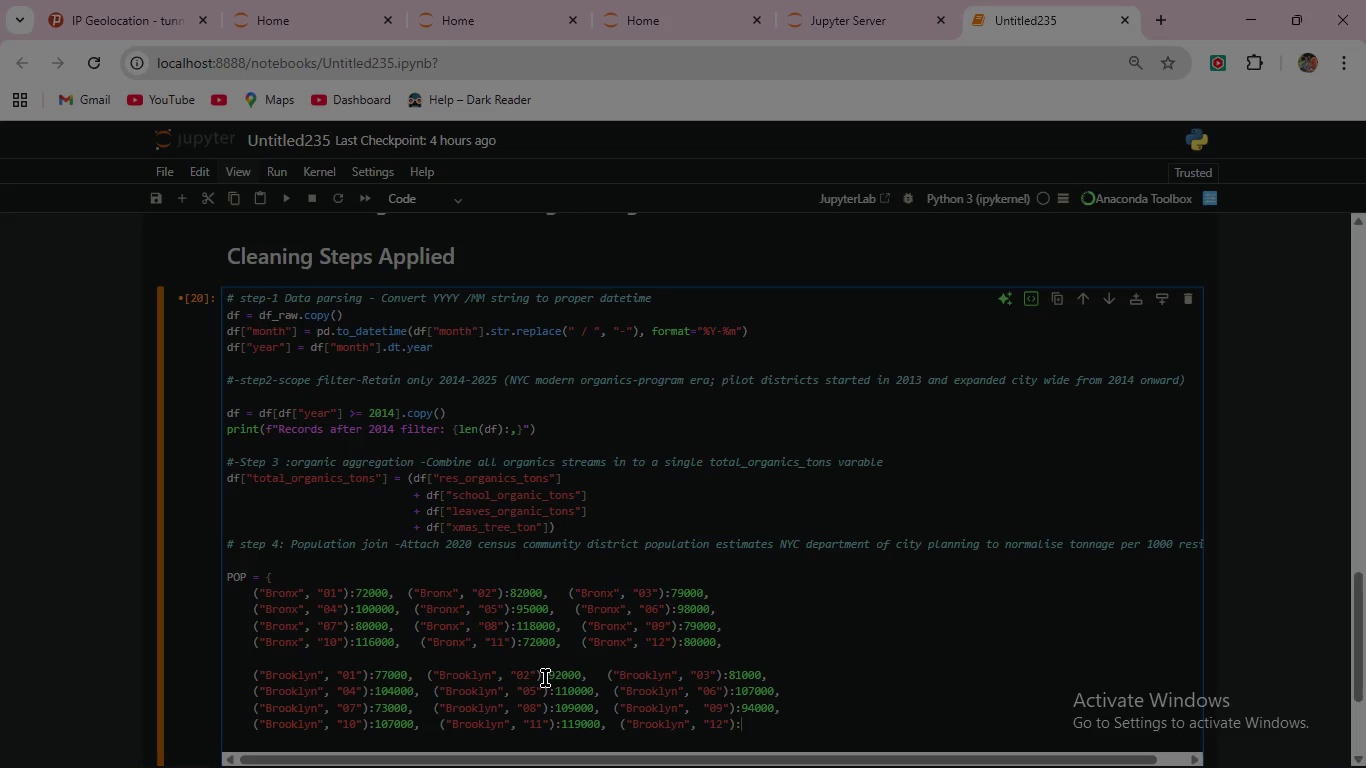 
wait(7.17)
 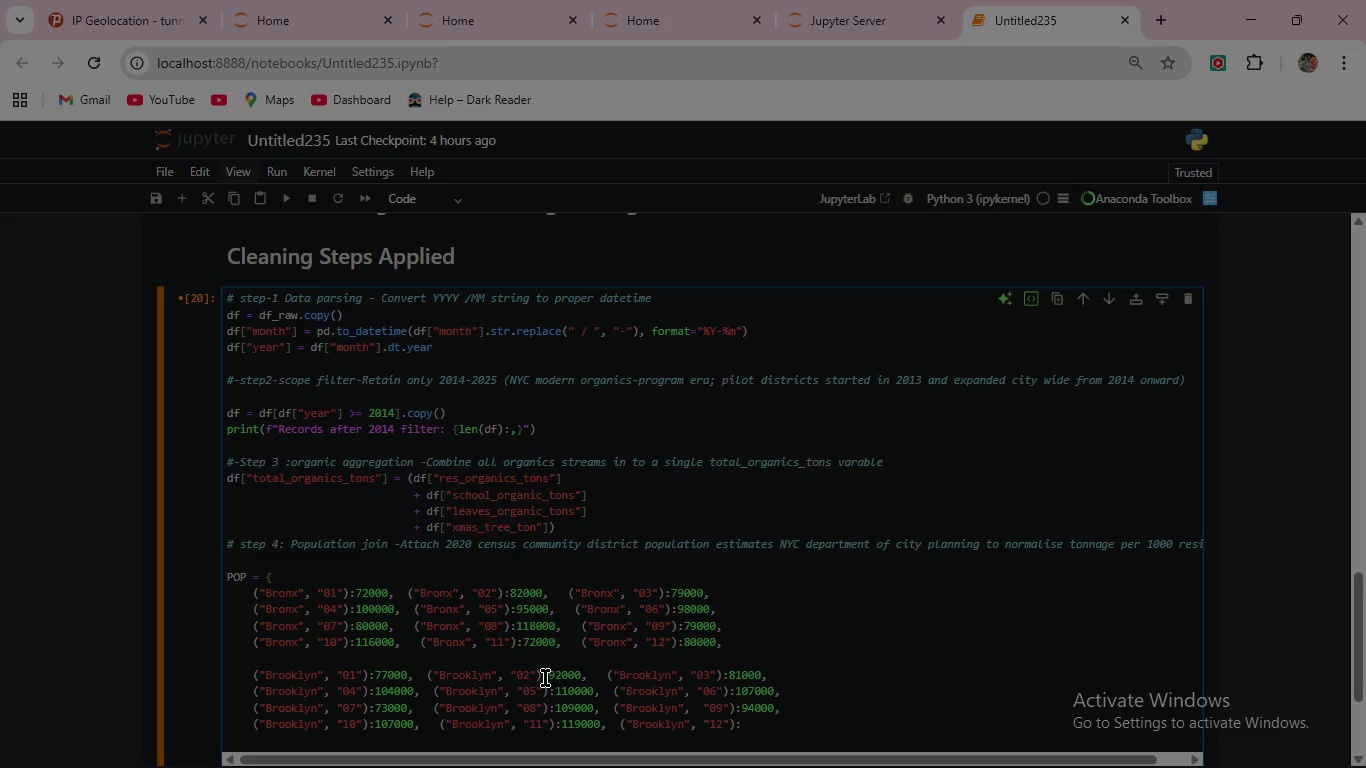 
type(10000)
key(Backspace)
key(Backspace)
type(000)
 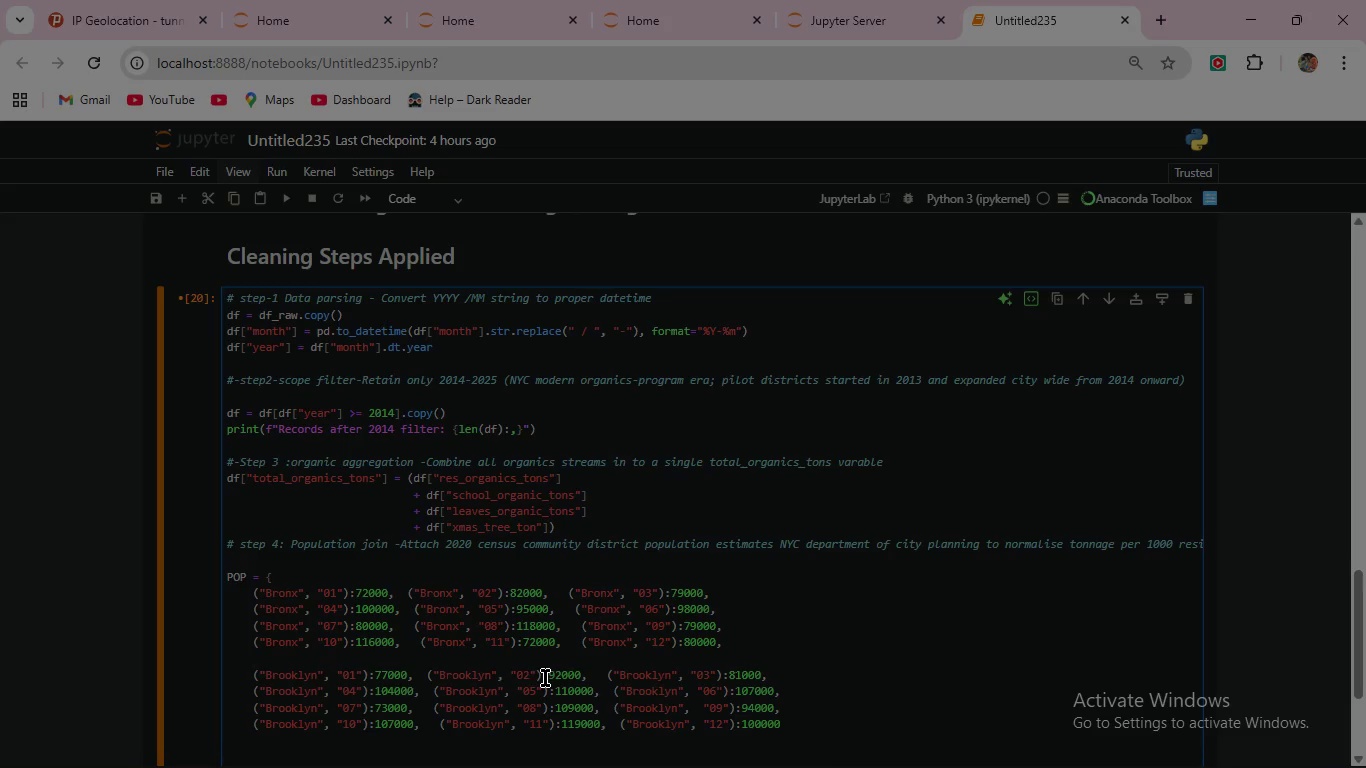 
key(Enter)
 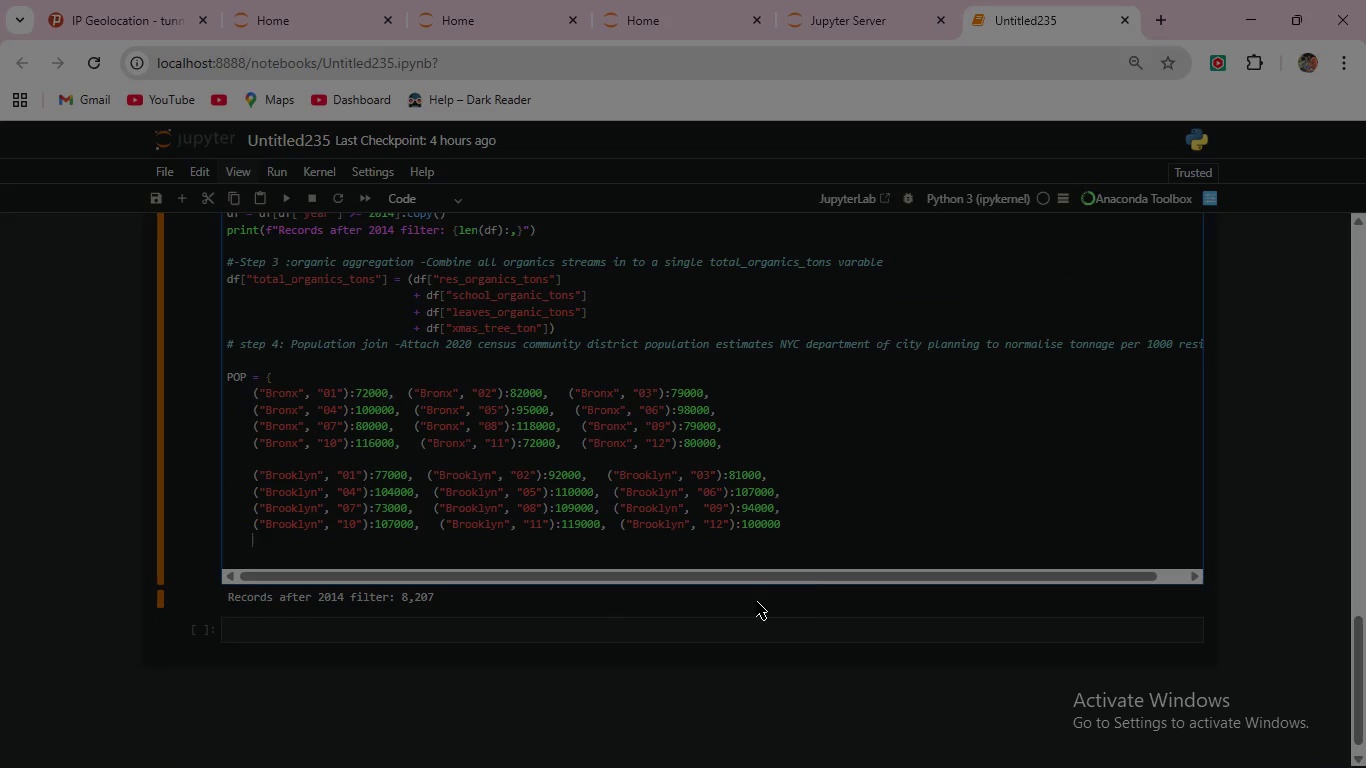 
scroll: coordinate [559, 628], scroll_direction: down, amount: 2.0
 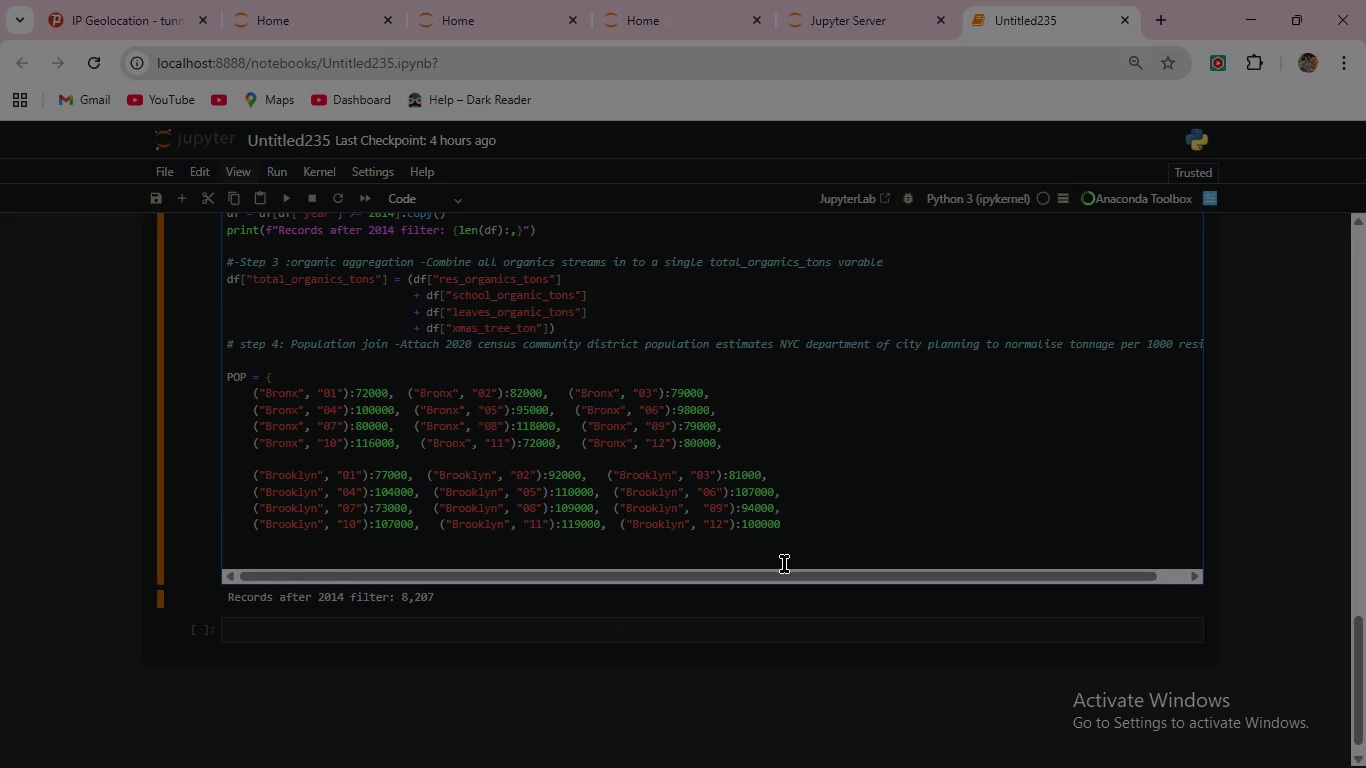 
left_click([784, 526])
 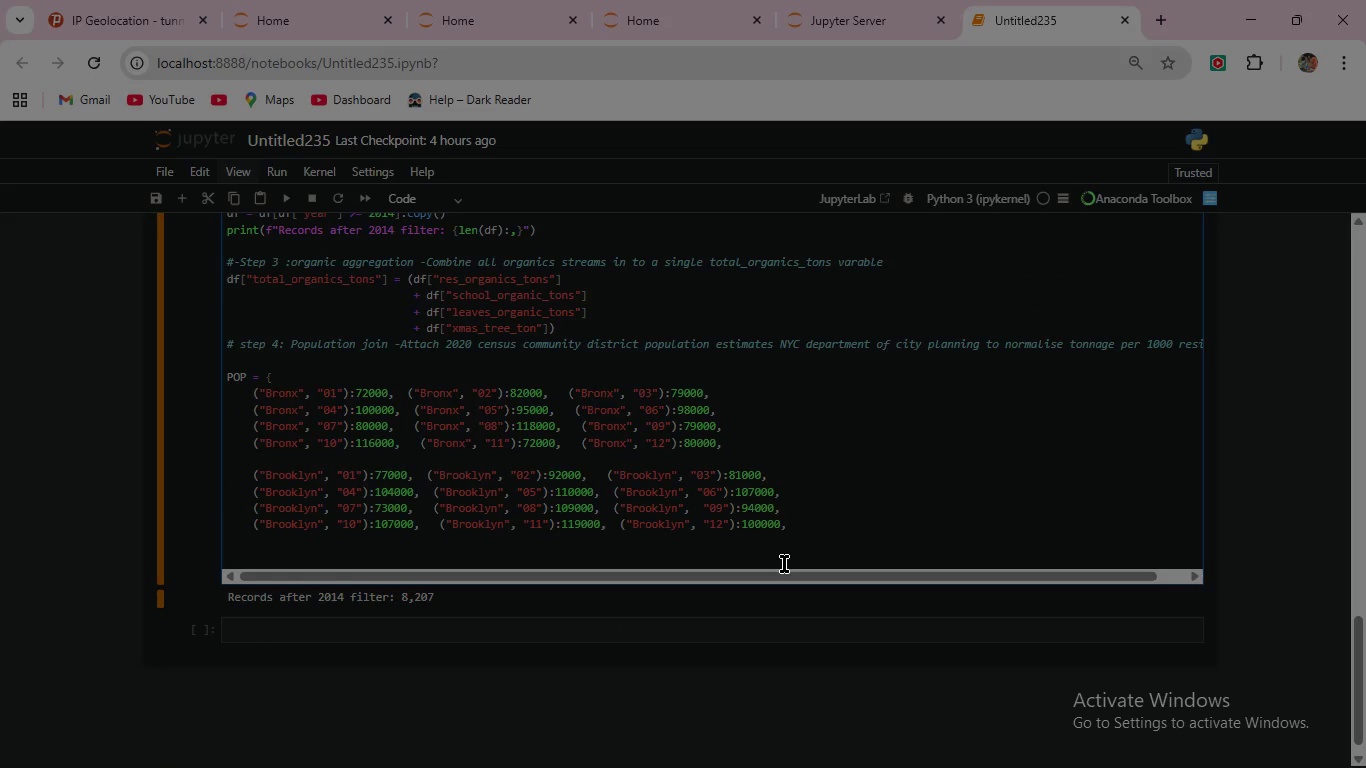 
key(Comma)
 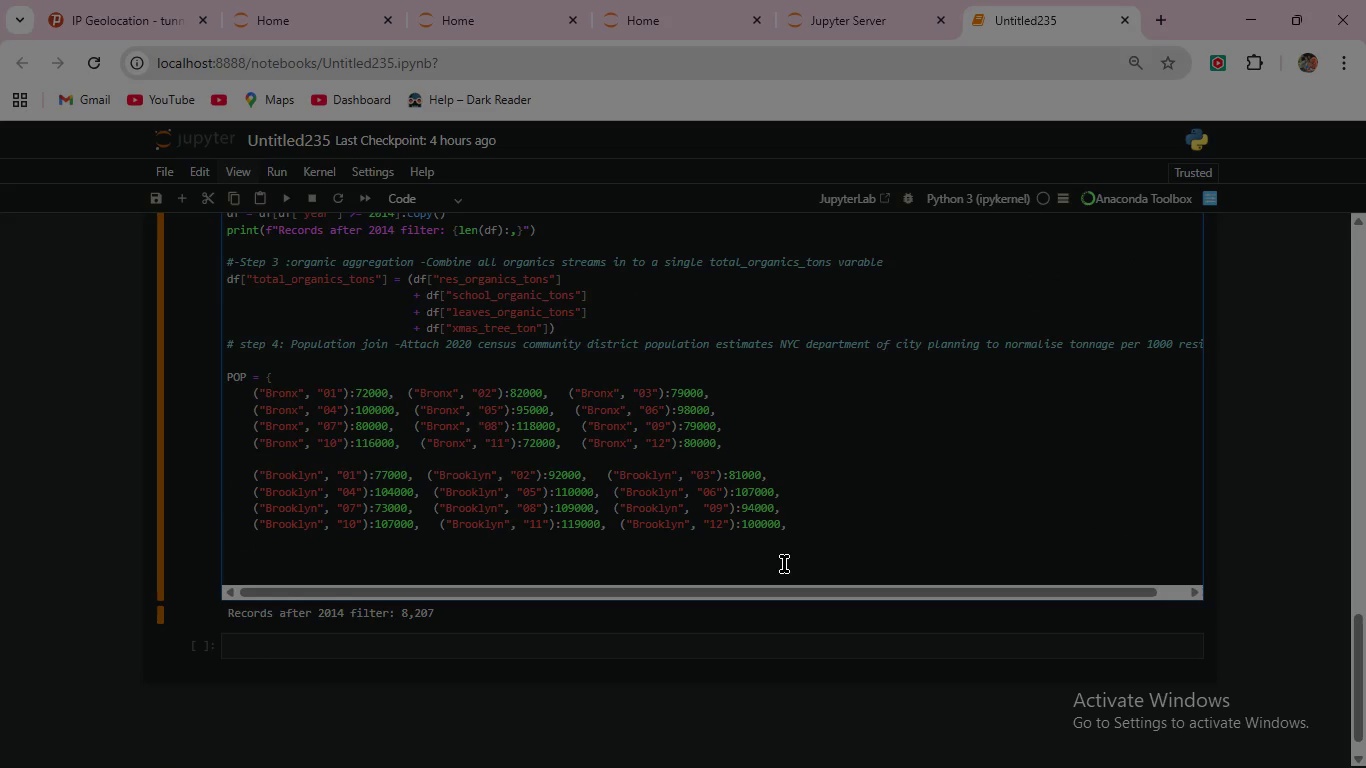 
key(Enter)
 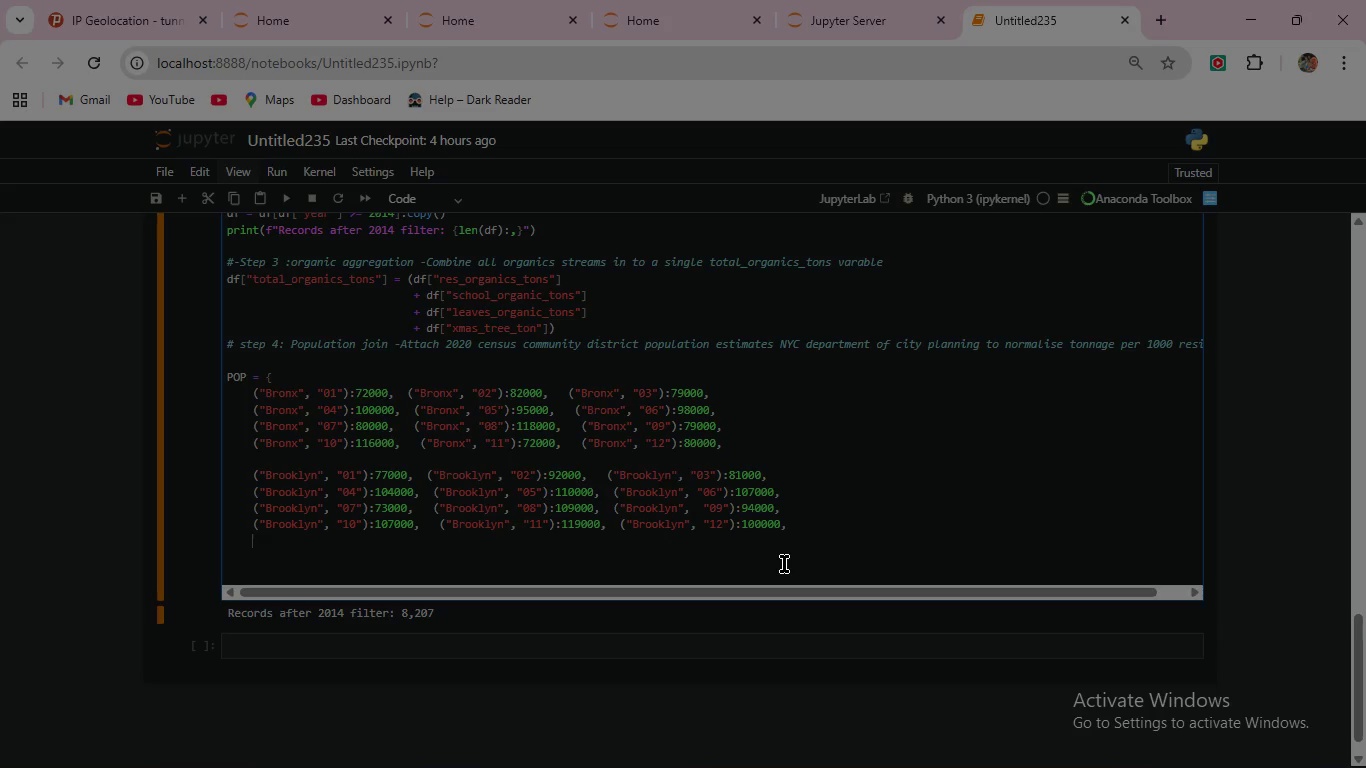 
wait(25.98)
 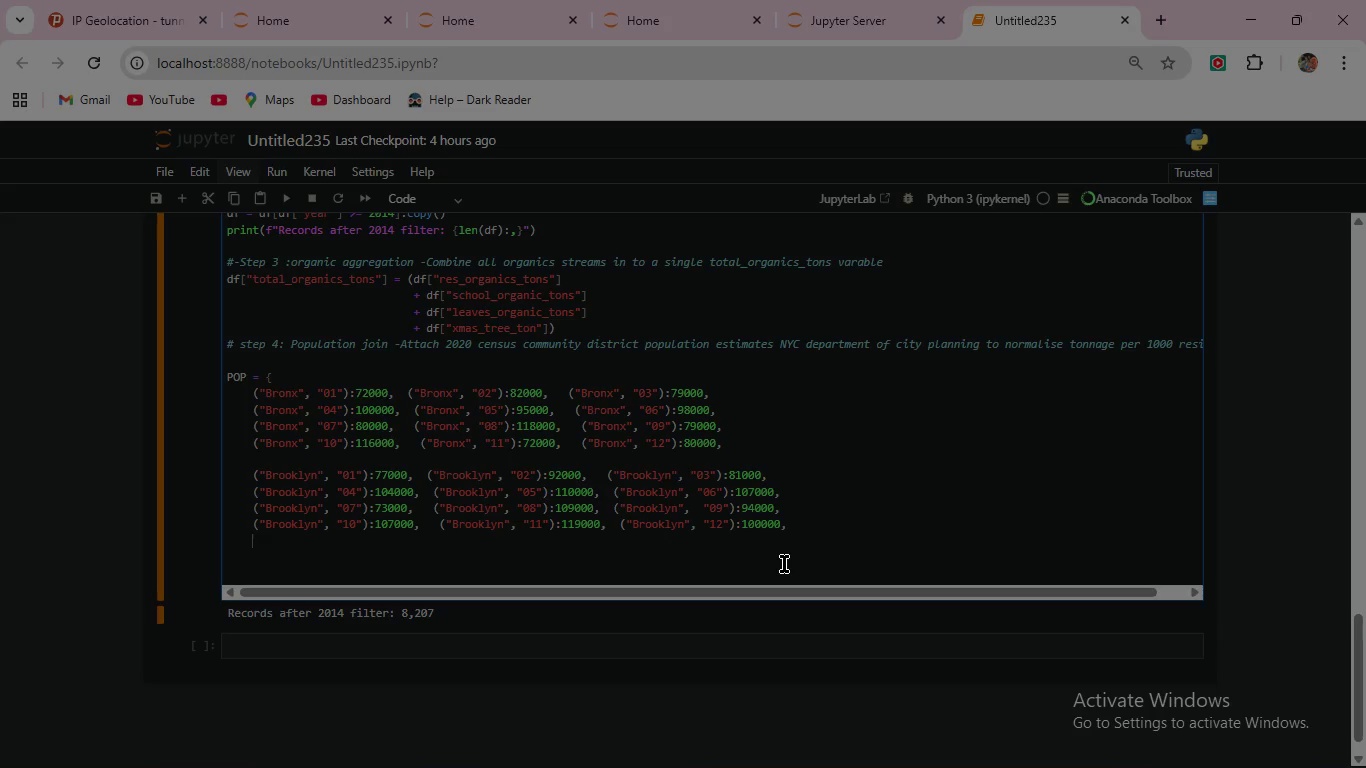 
key(Shift+9)
 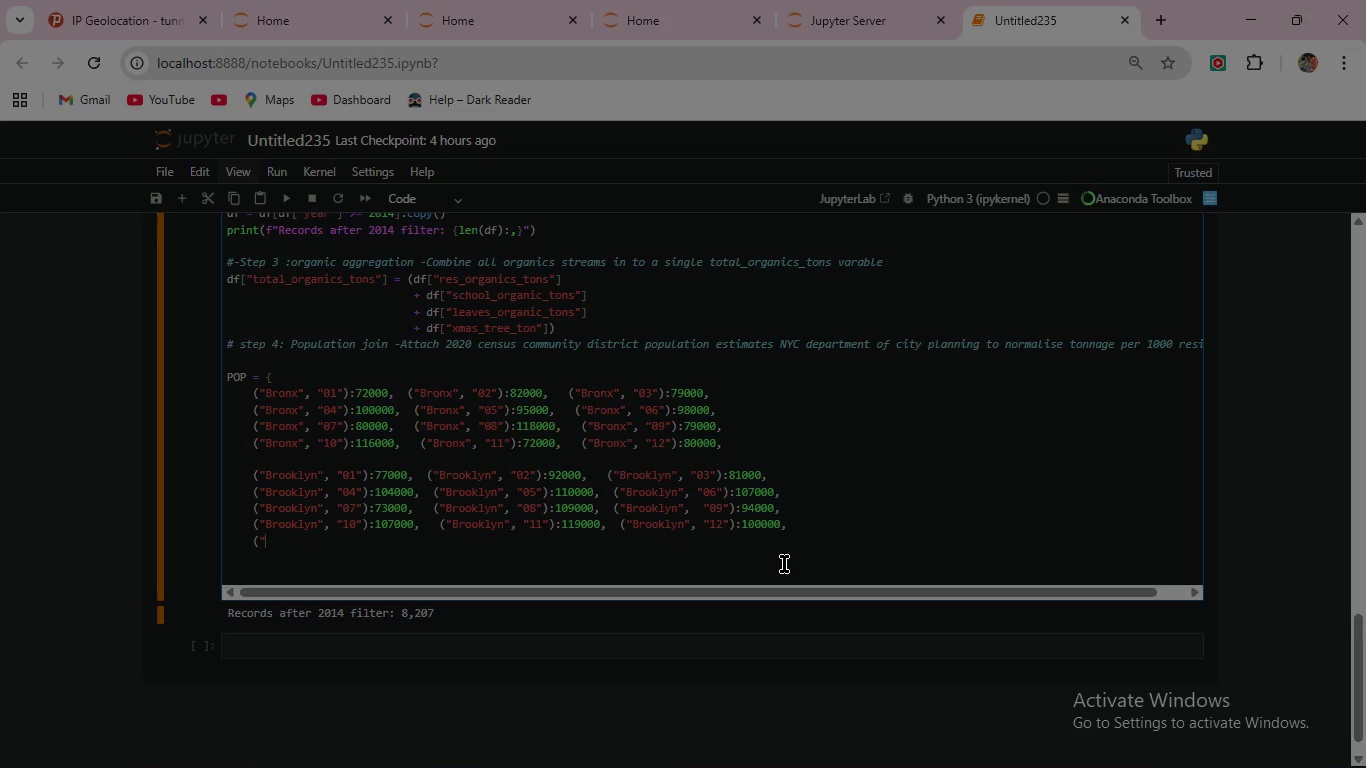 
key(Shift+ShiftRight)
 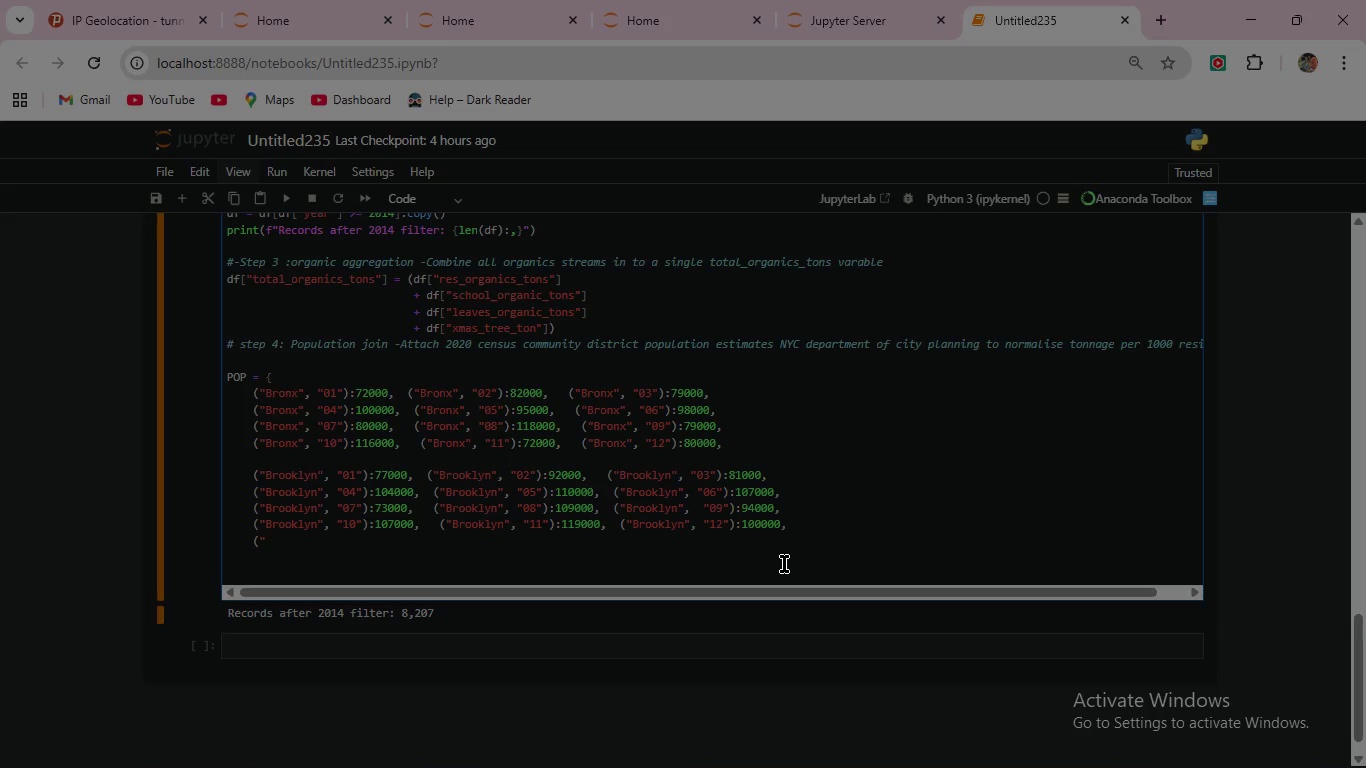 
key(Shift+Quote)
 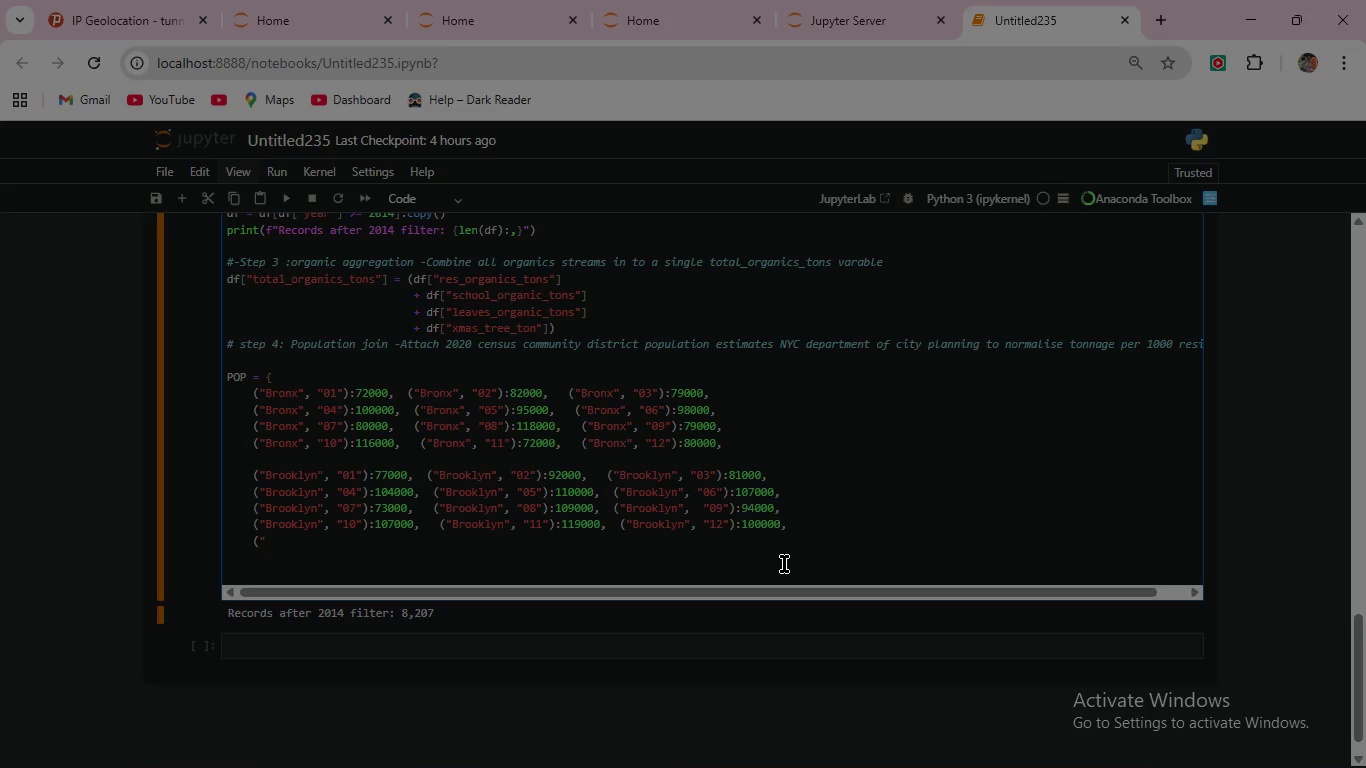 
hold_key(key=ShiftRight, duration=1.5)
 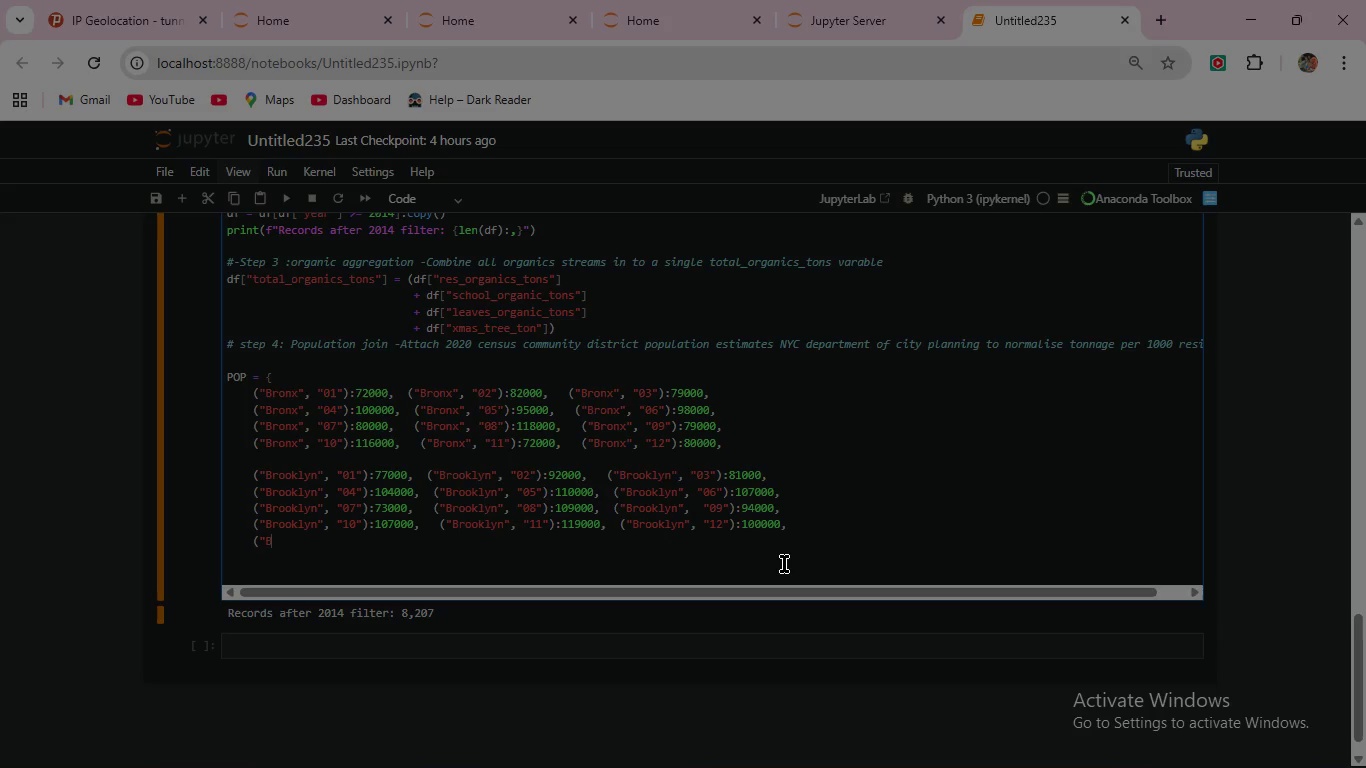 
hold_key(key=ShiftRight, duration=1.5)
 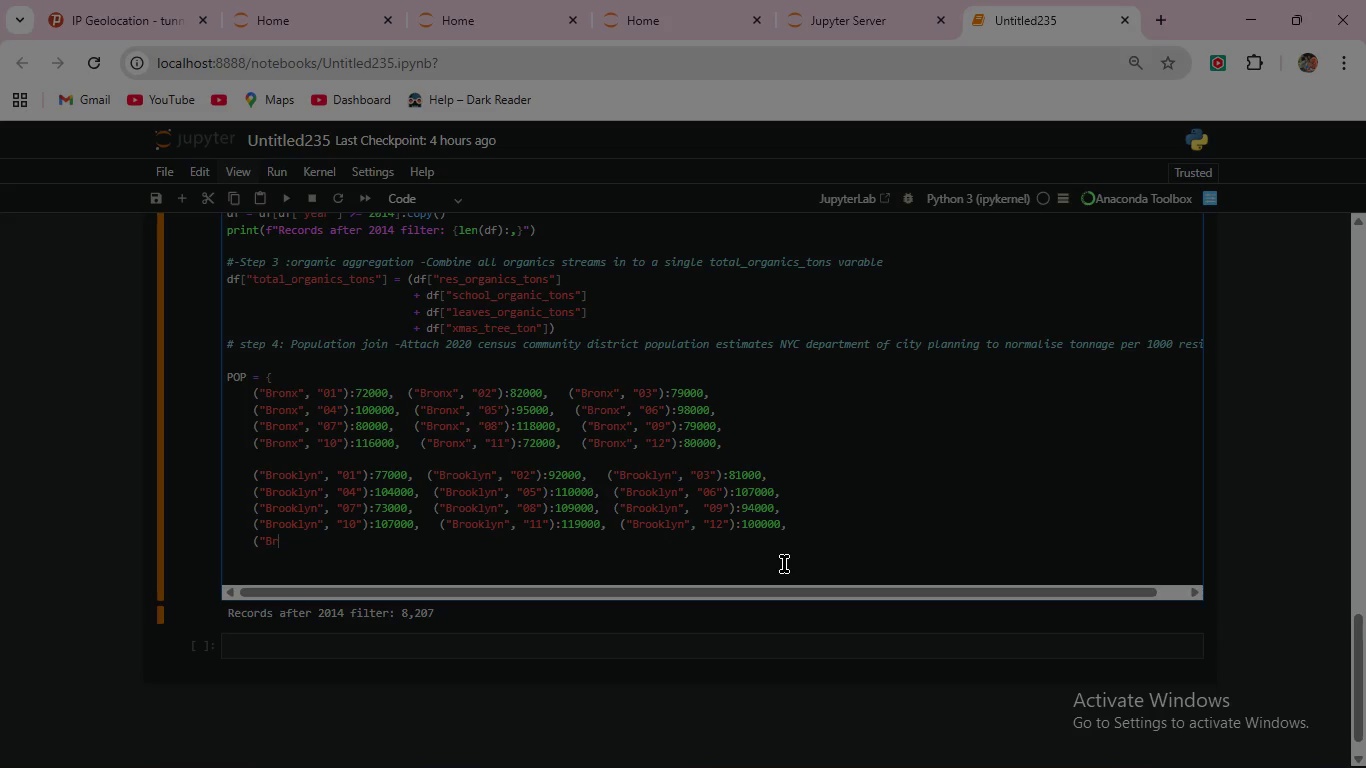 
type(Brooklyn", ")
 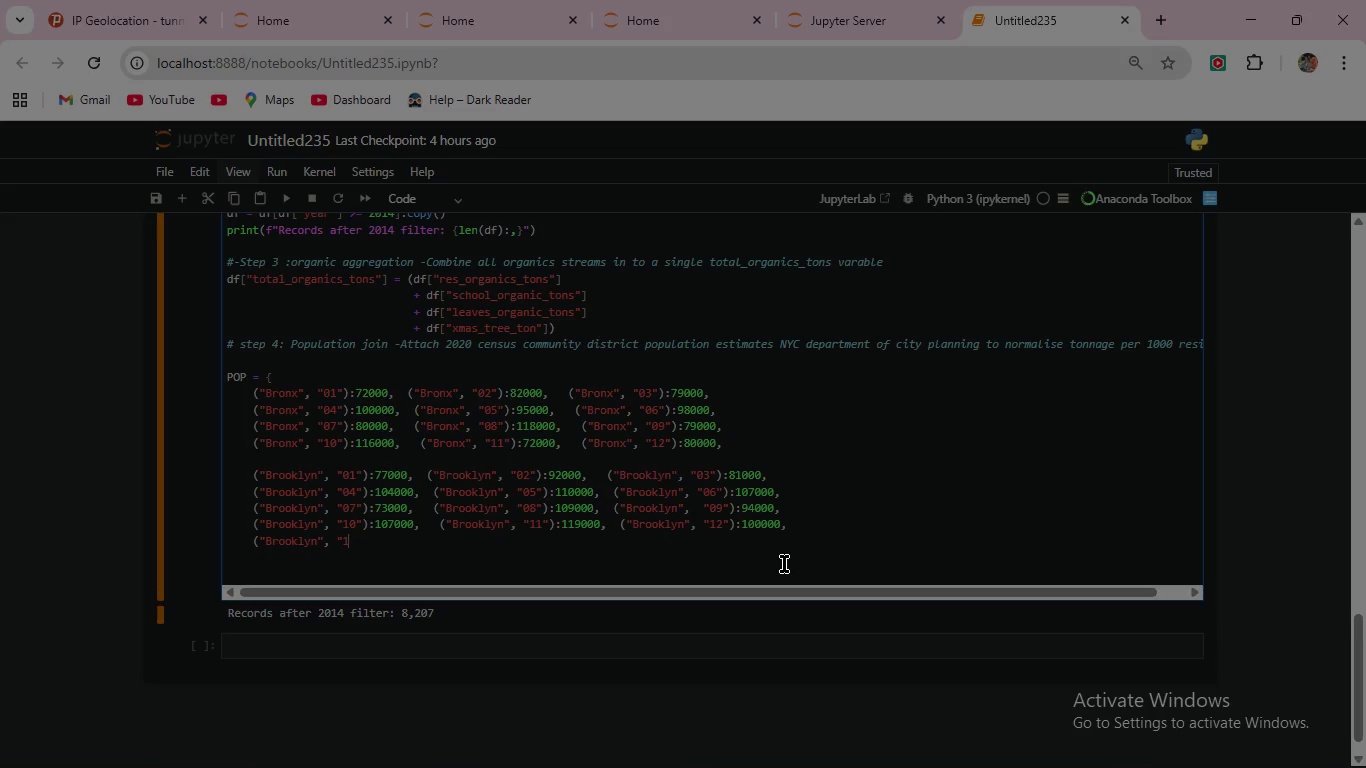 
type(13"):101000,   ("Brooklyn",  )
key(Backspace)
type("14"):94000,   ("Brooklyn",)
 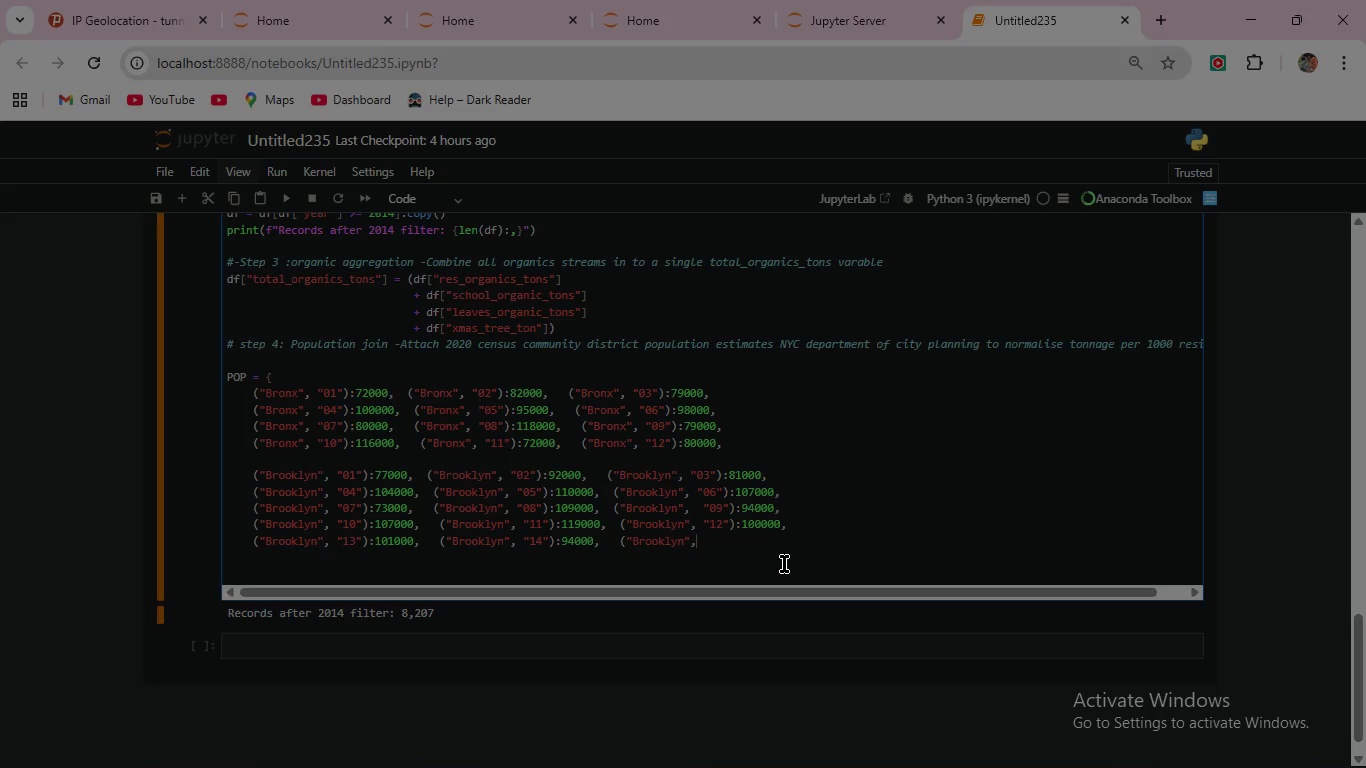 
wait(18.22)
 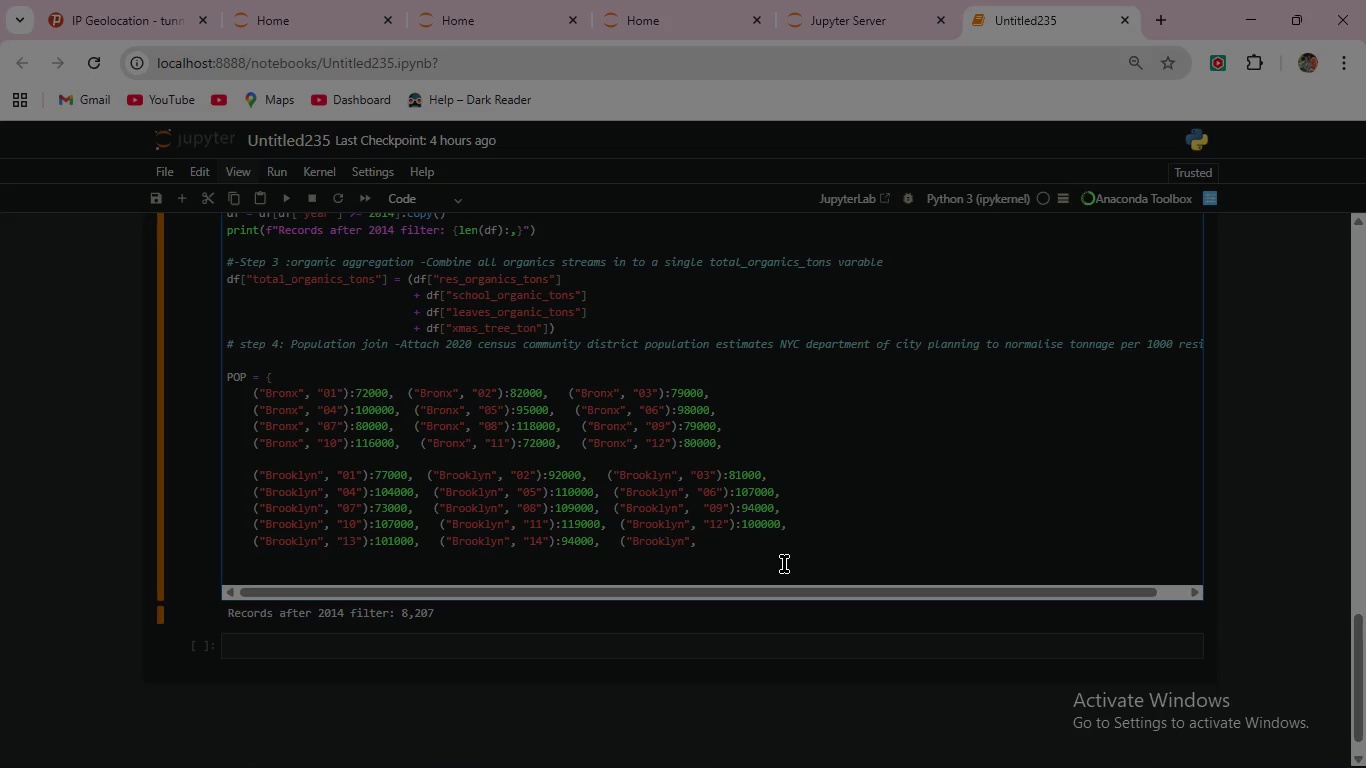 
type(  )
key(Backspace)
type("15"):119000,)
 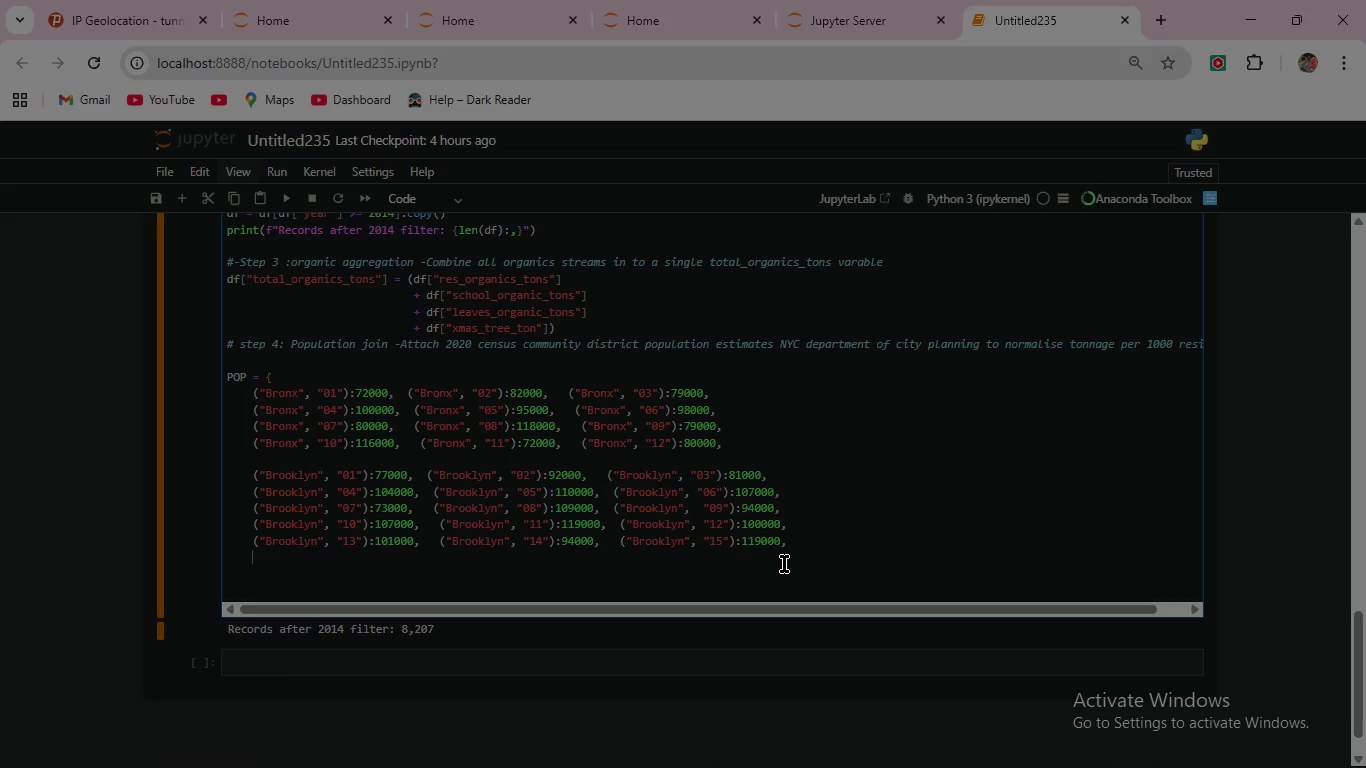 
key(Enter)
 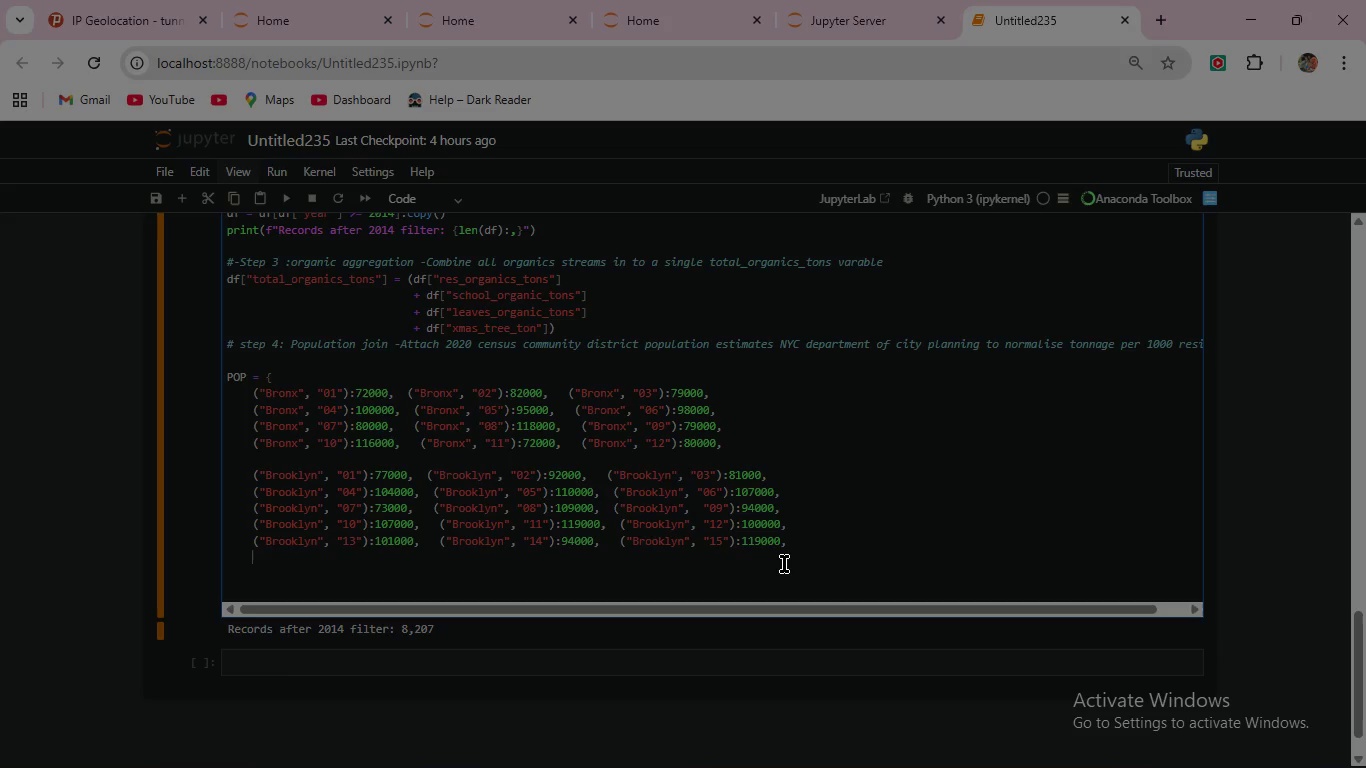 
wait(11.8)
 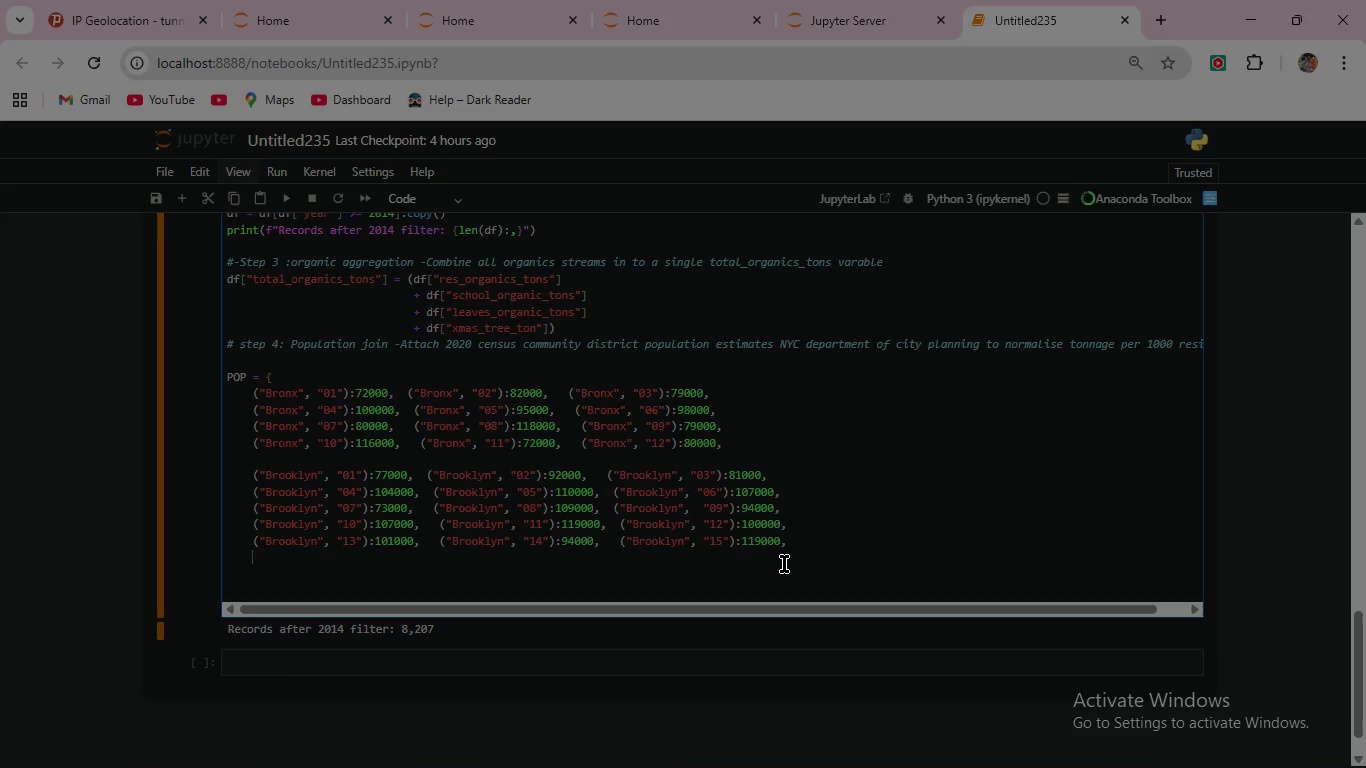 
key(Shift+9)